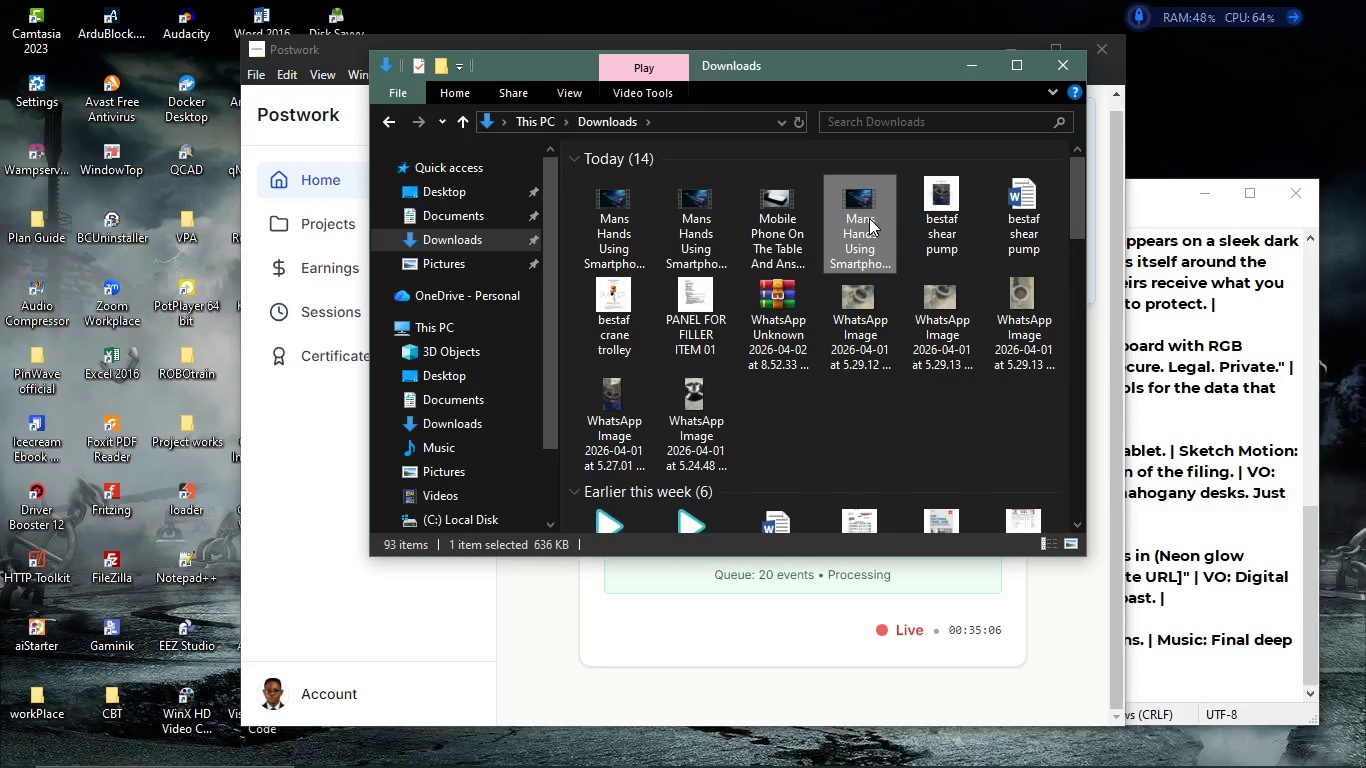 
left_click([711, 217])
 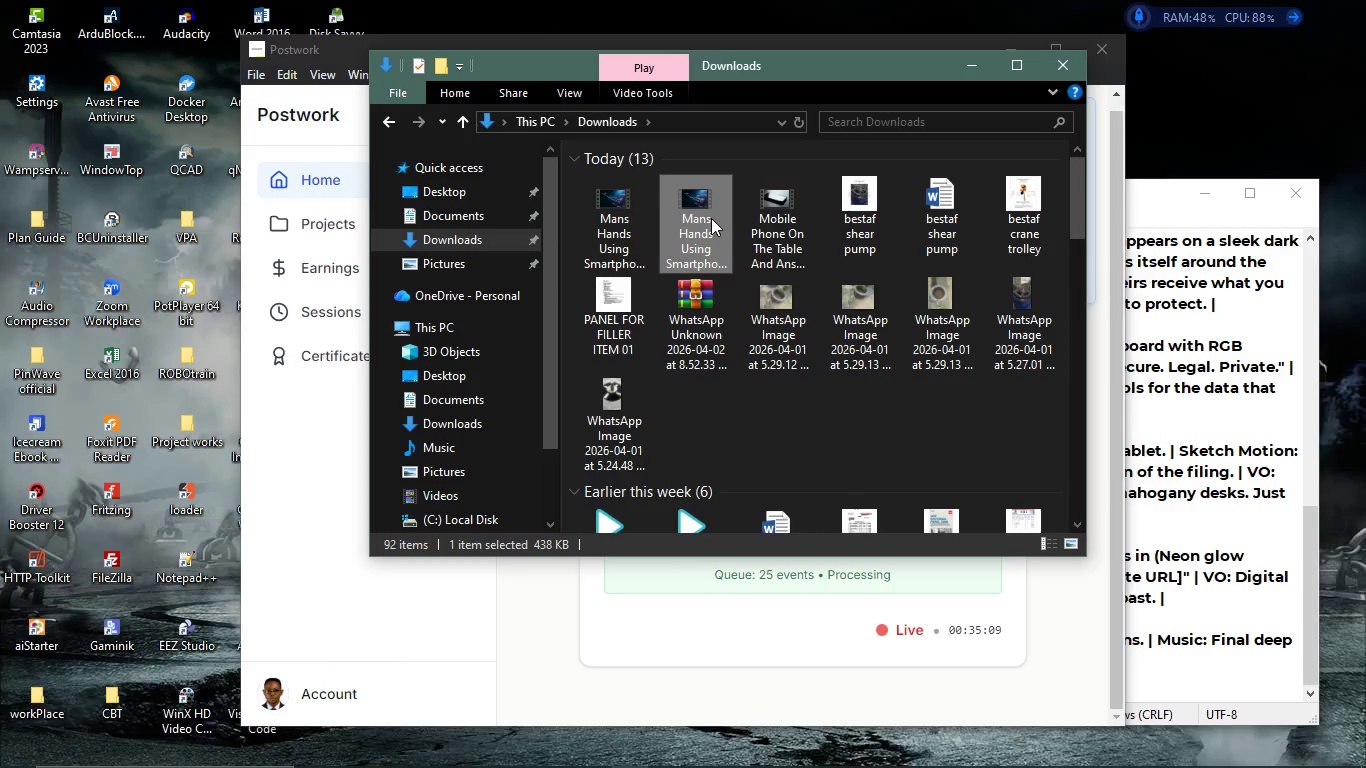 
key(F2)
 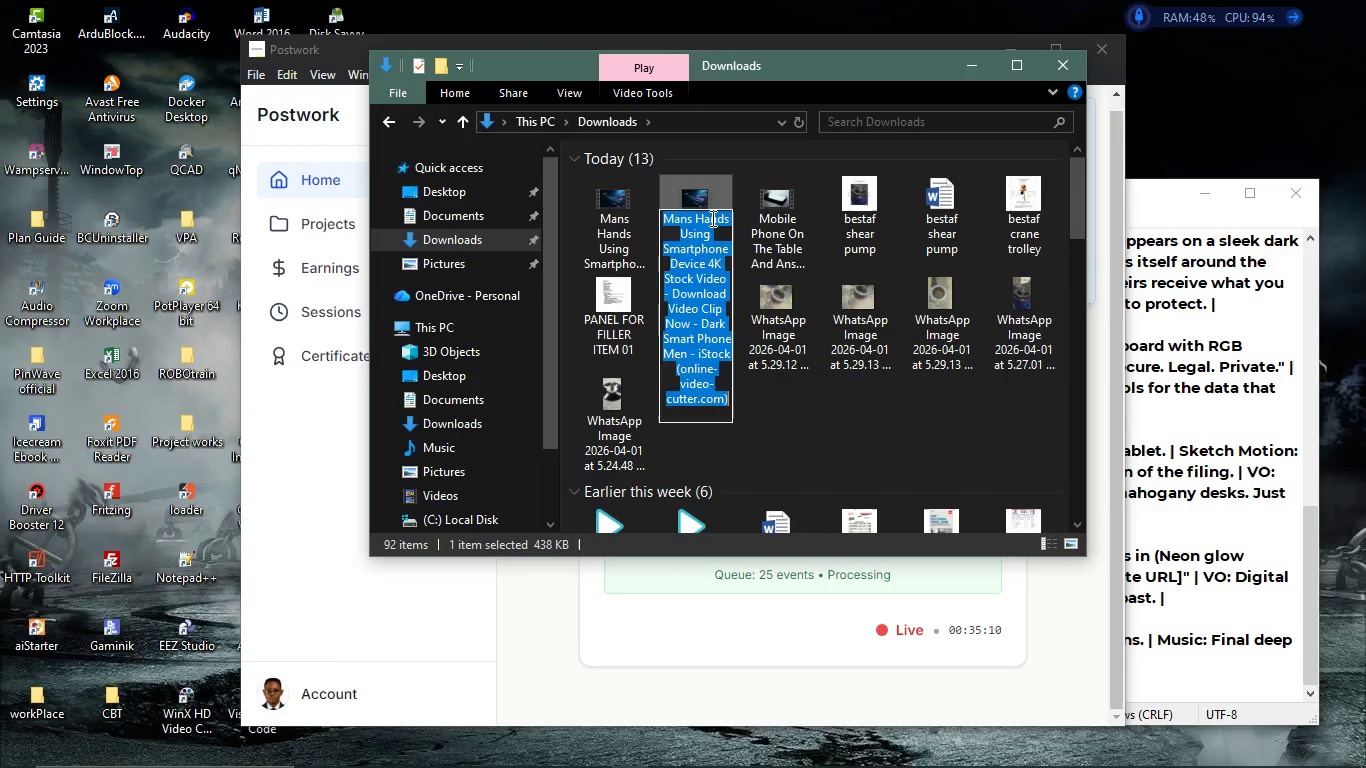 
key(1)
 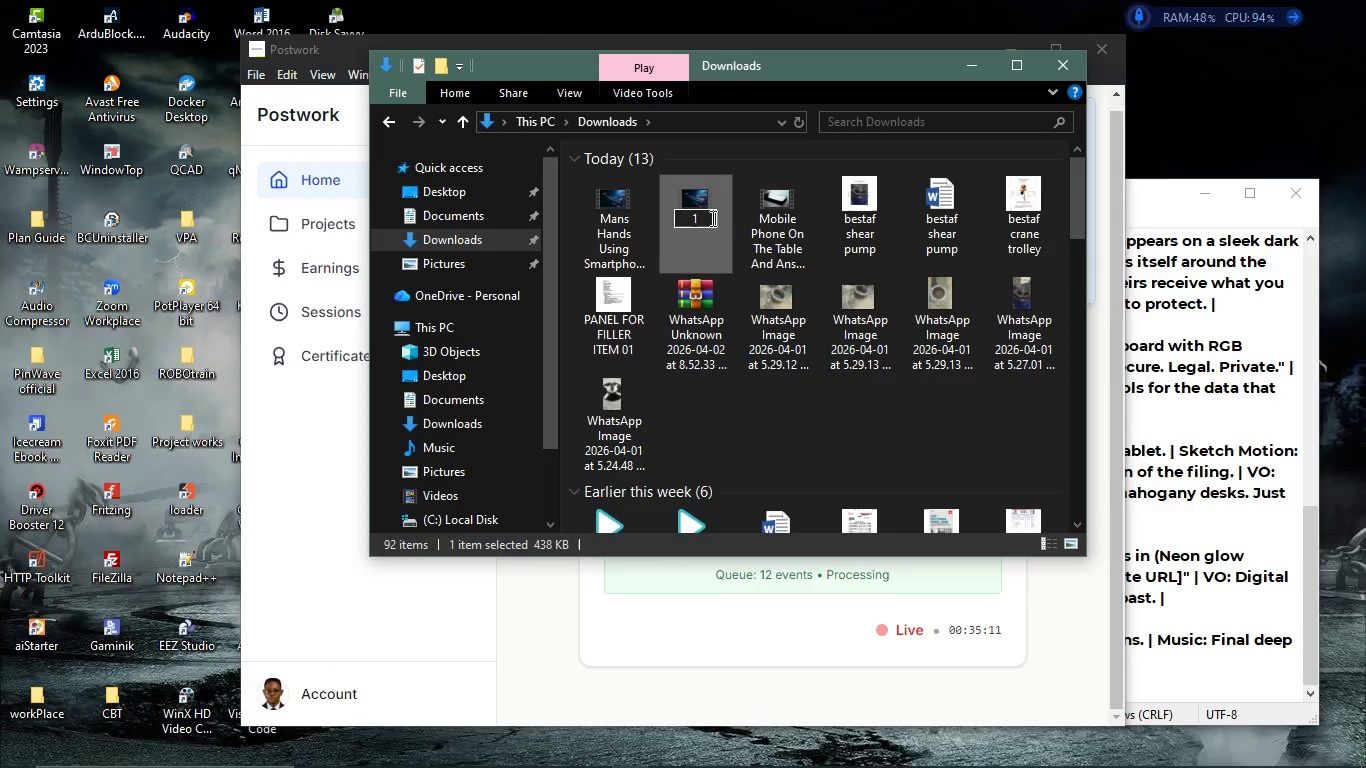 
key(Enter)
 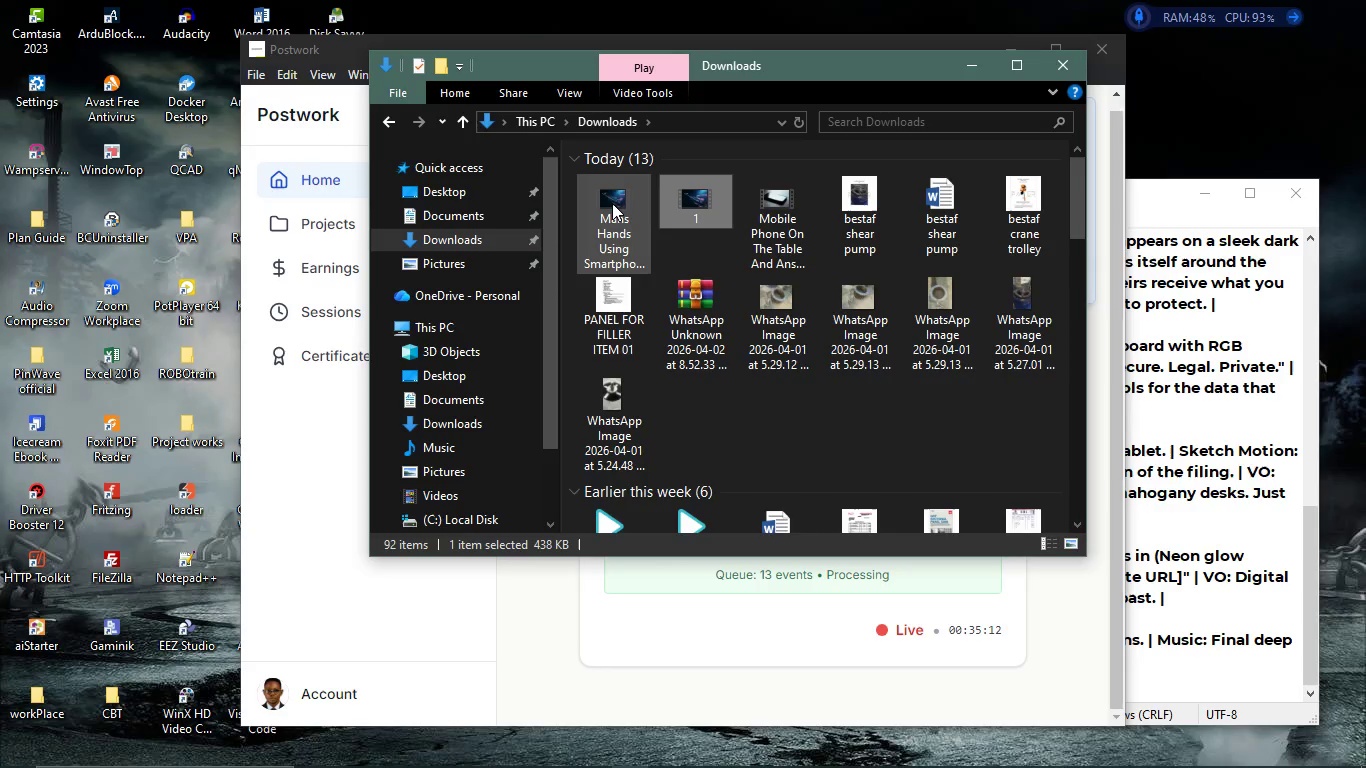 
left_click([612, 203])
 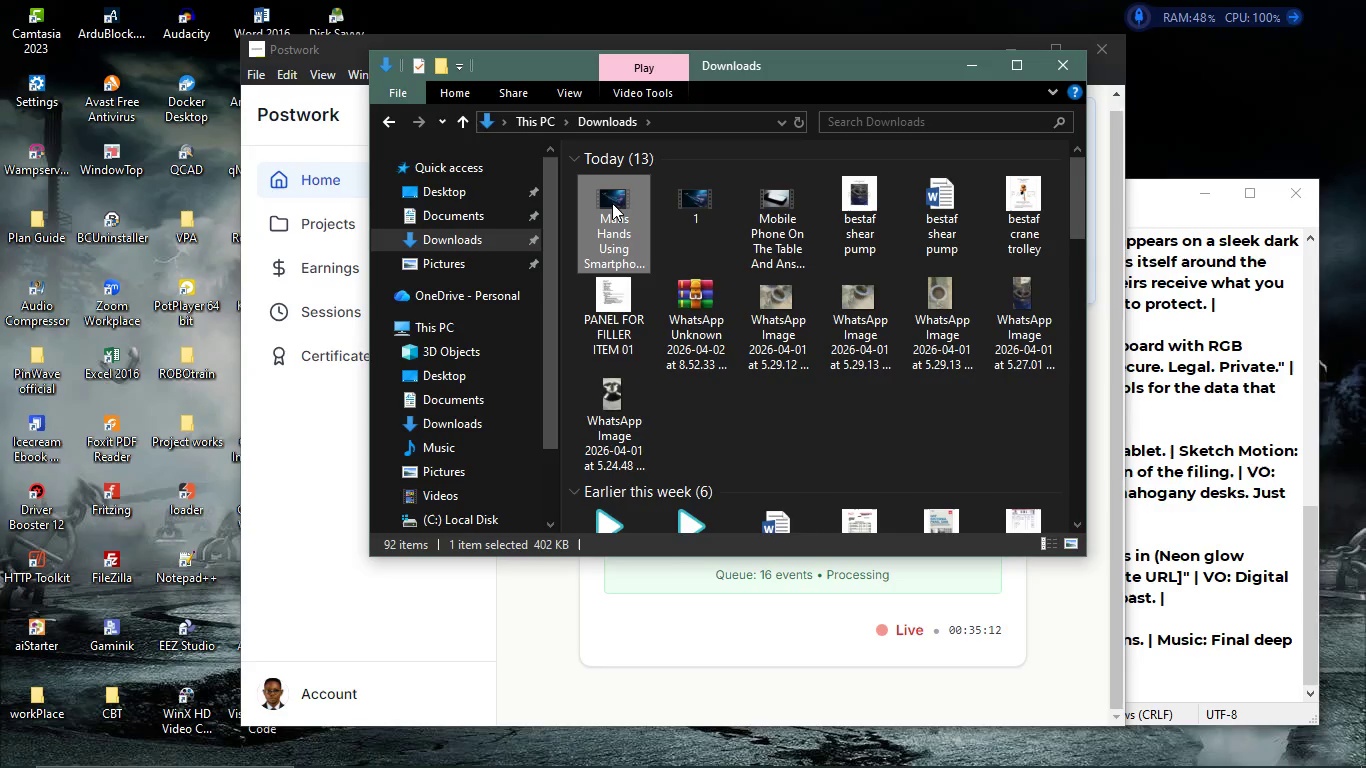 
key(F2)
 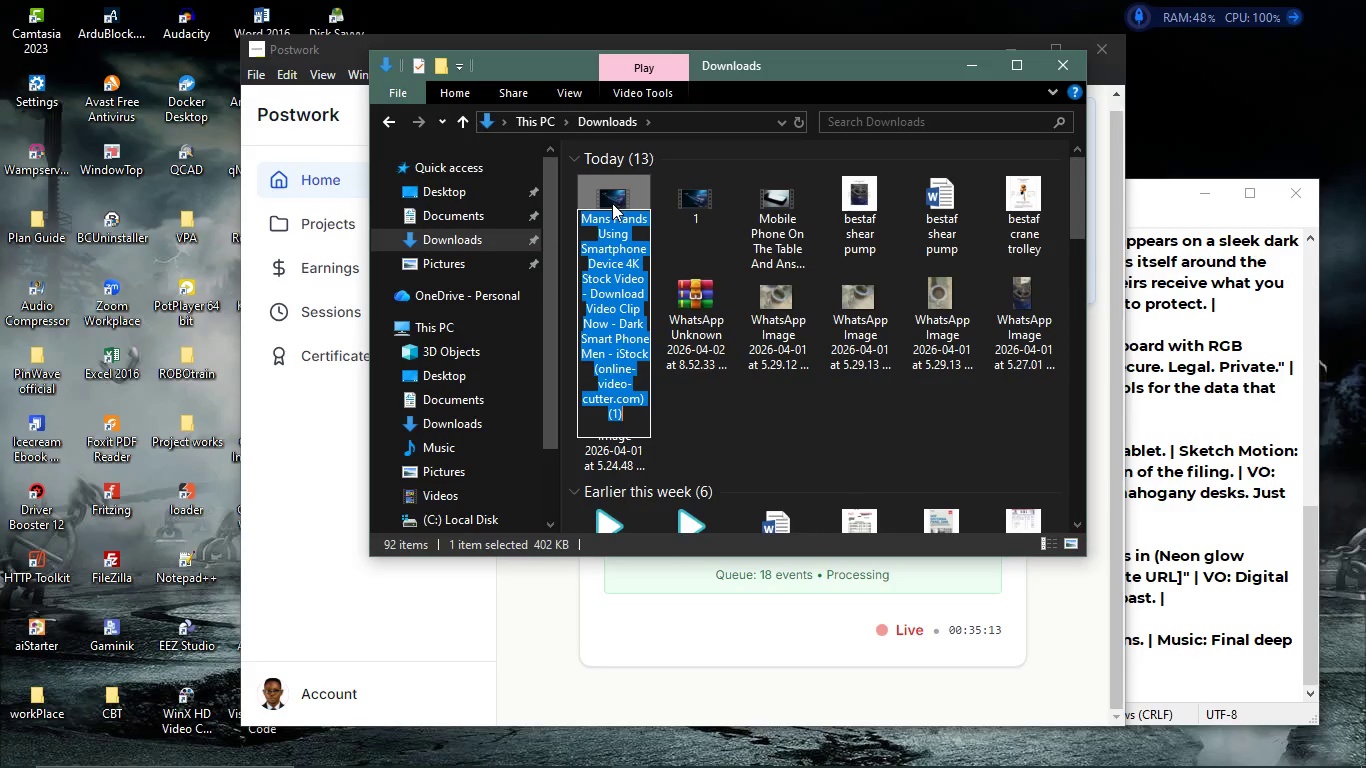 
key(2)
 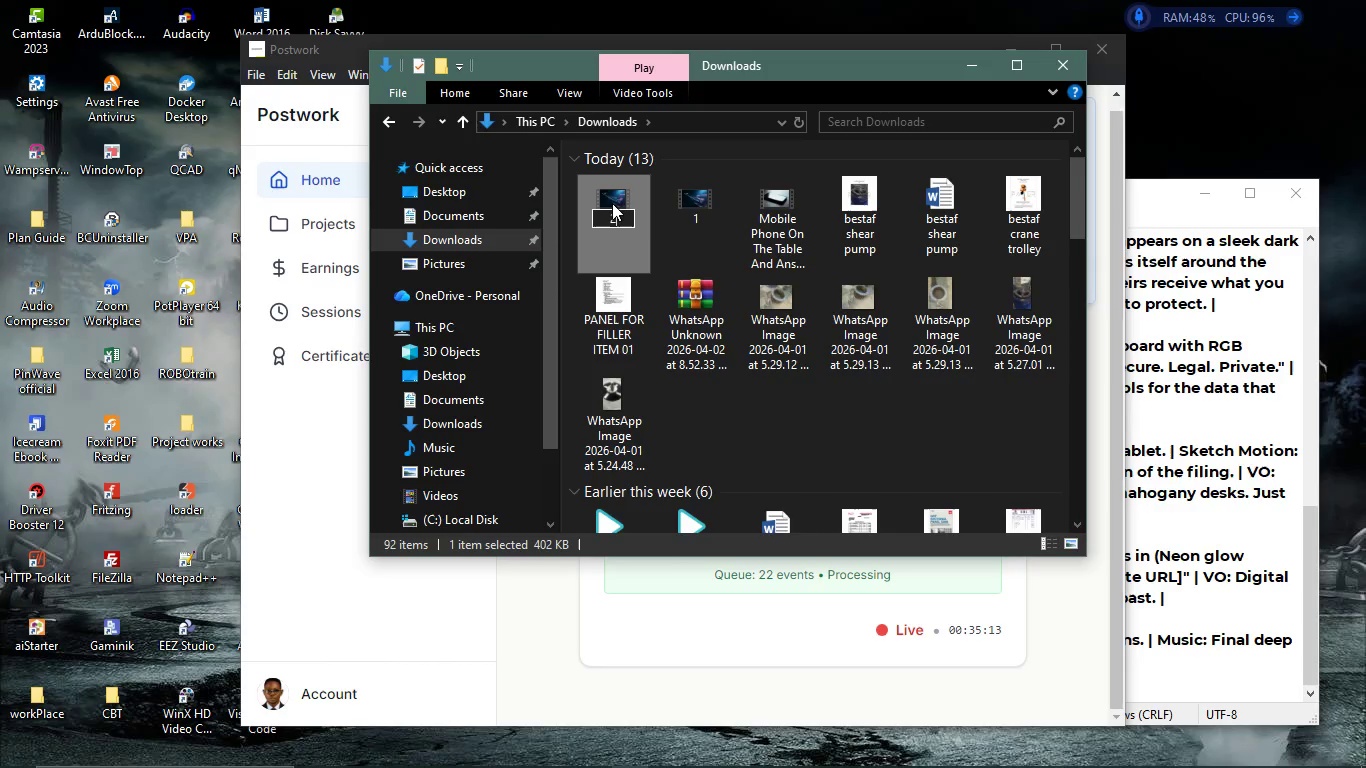 
key(Enter)
 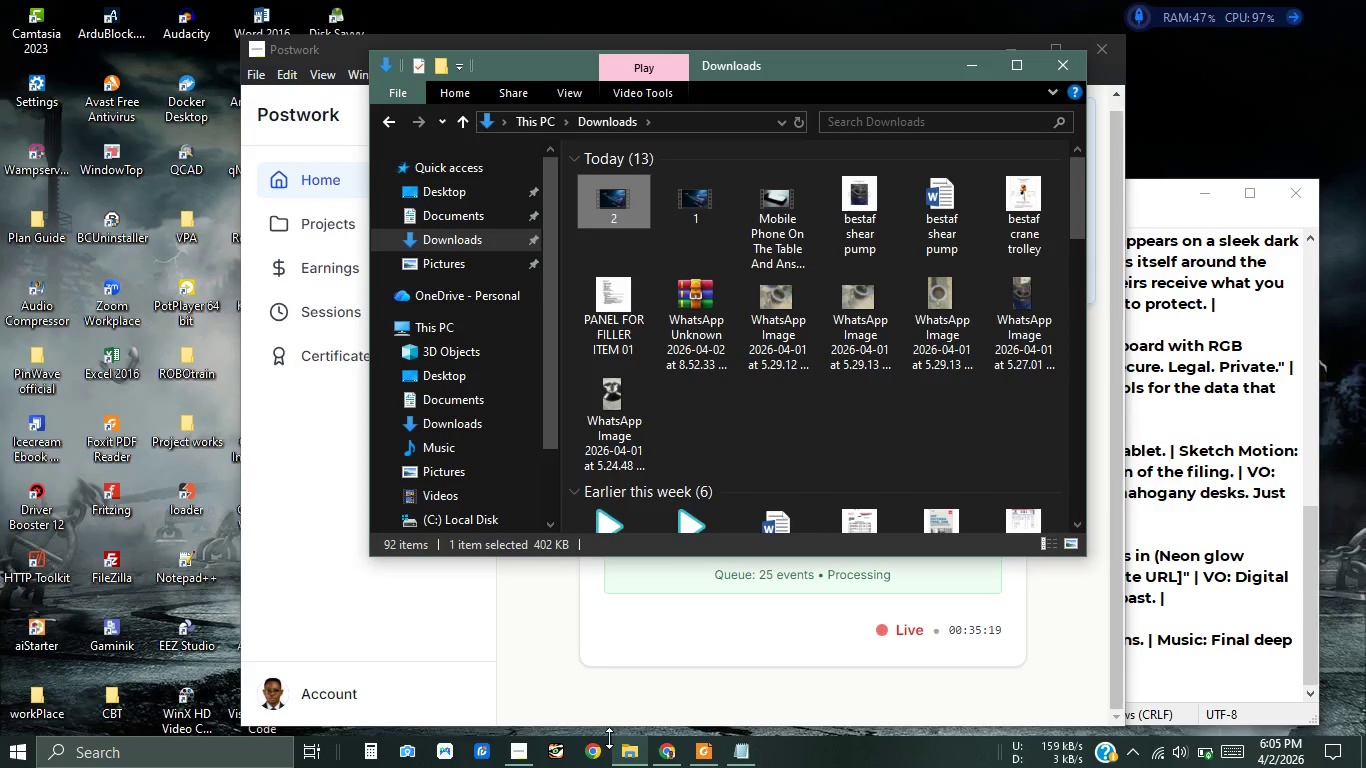 
wait(7.33)
 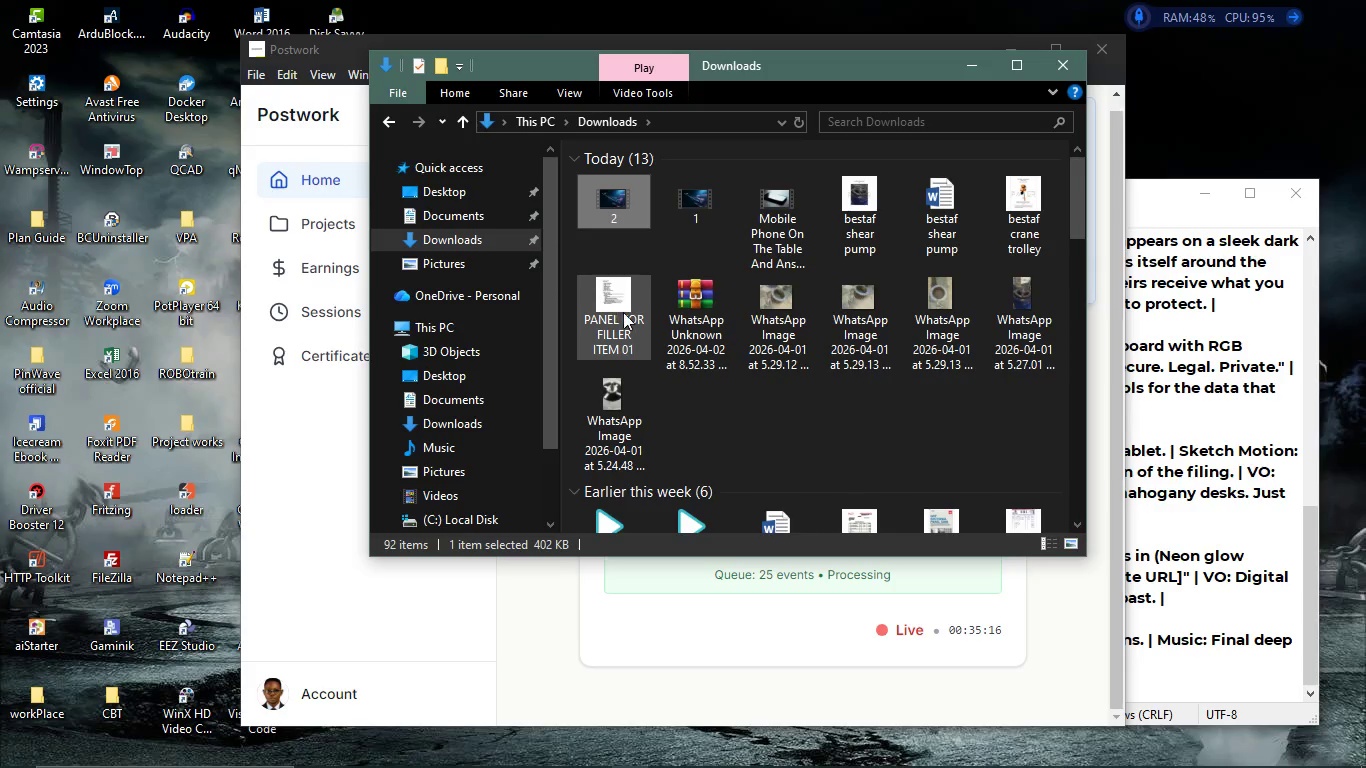 
left_click([660, 751])
 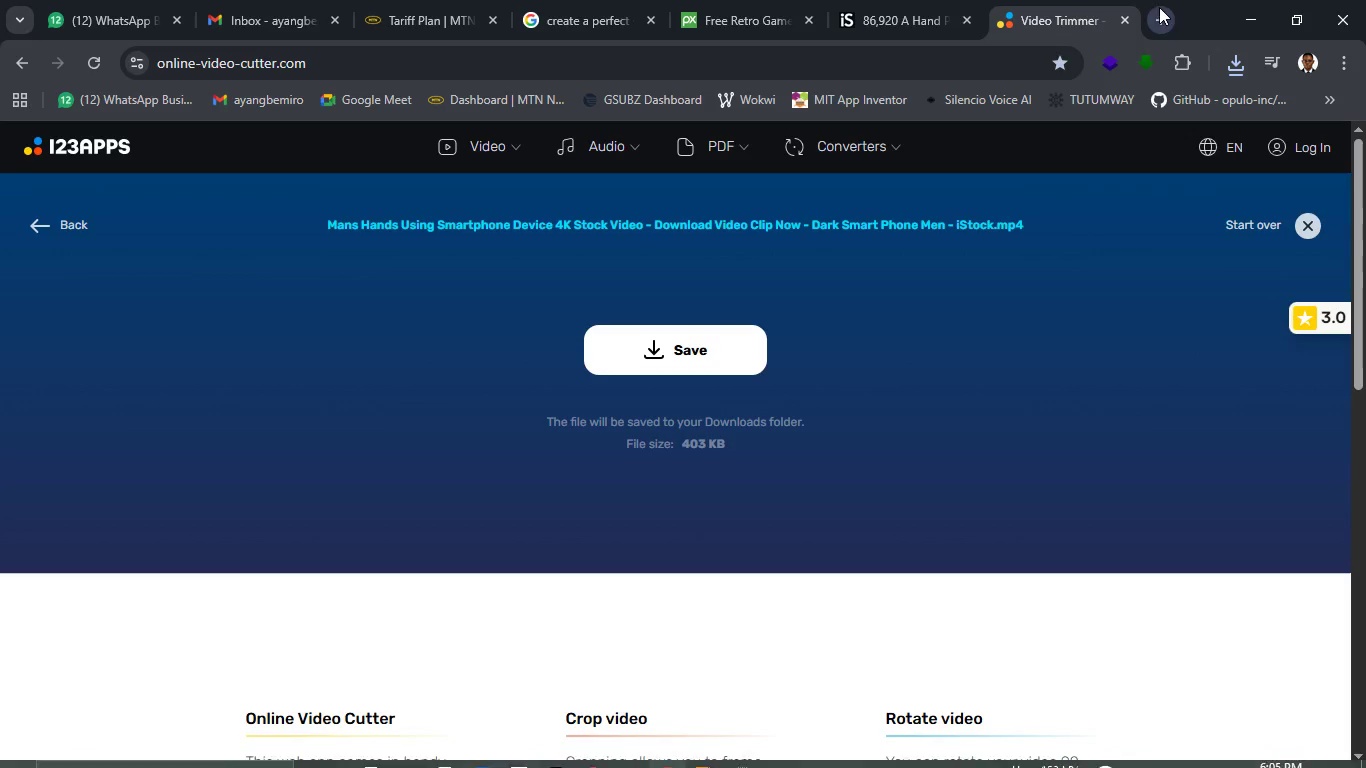 
left_click([1165, 12])
 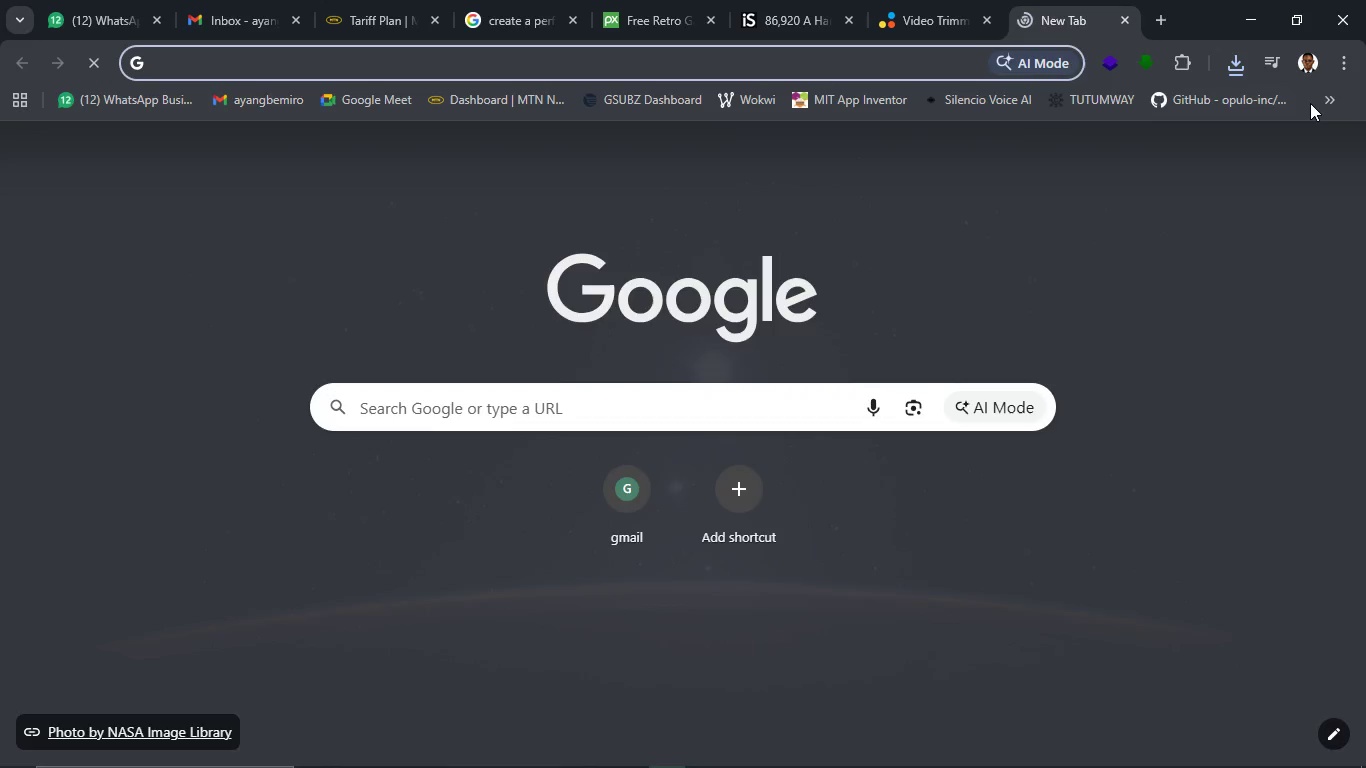 
left_click([1327, 103])
 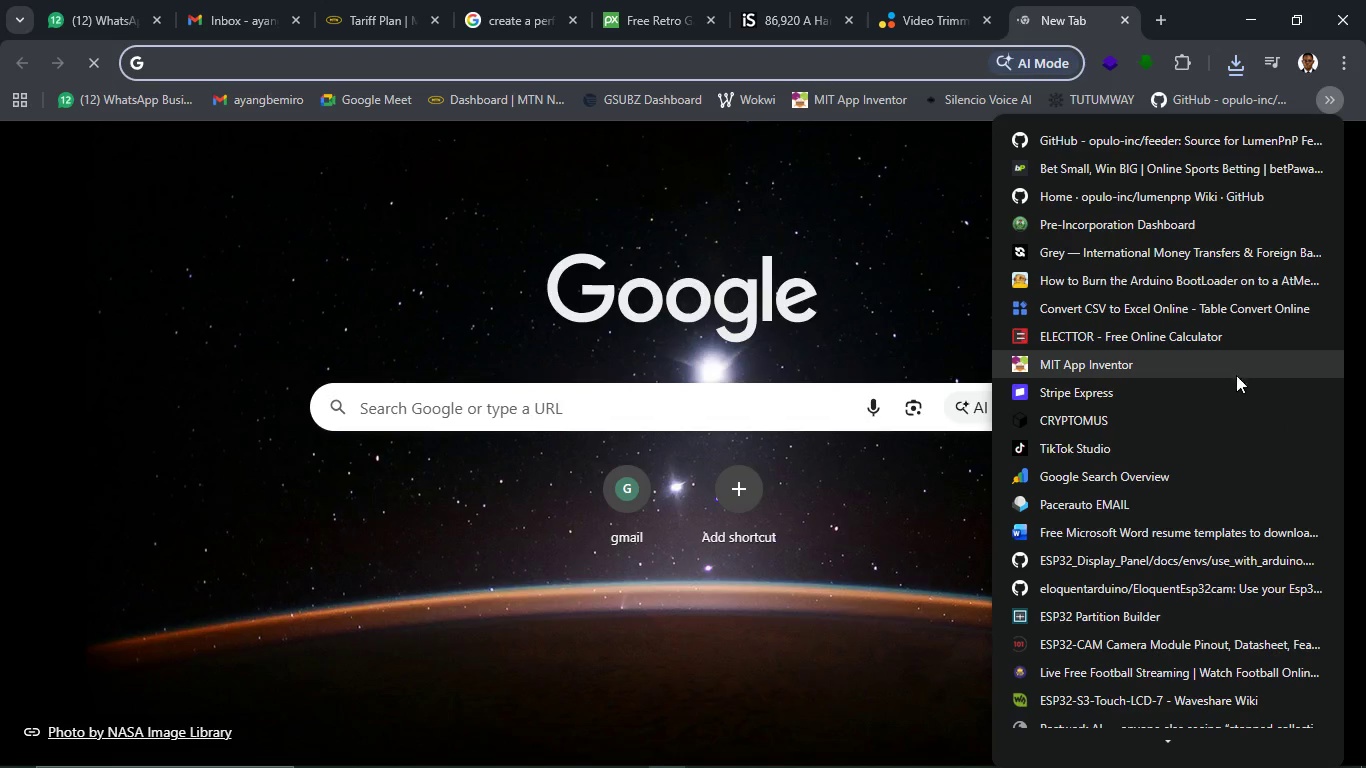 
scroll: coordinate [1160, 643], scroll_direction: down, amount: 24.0
 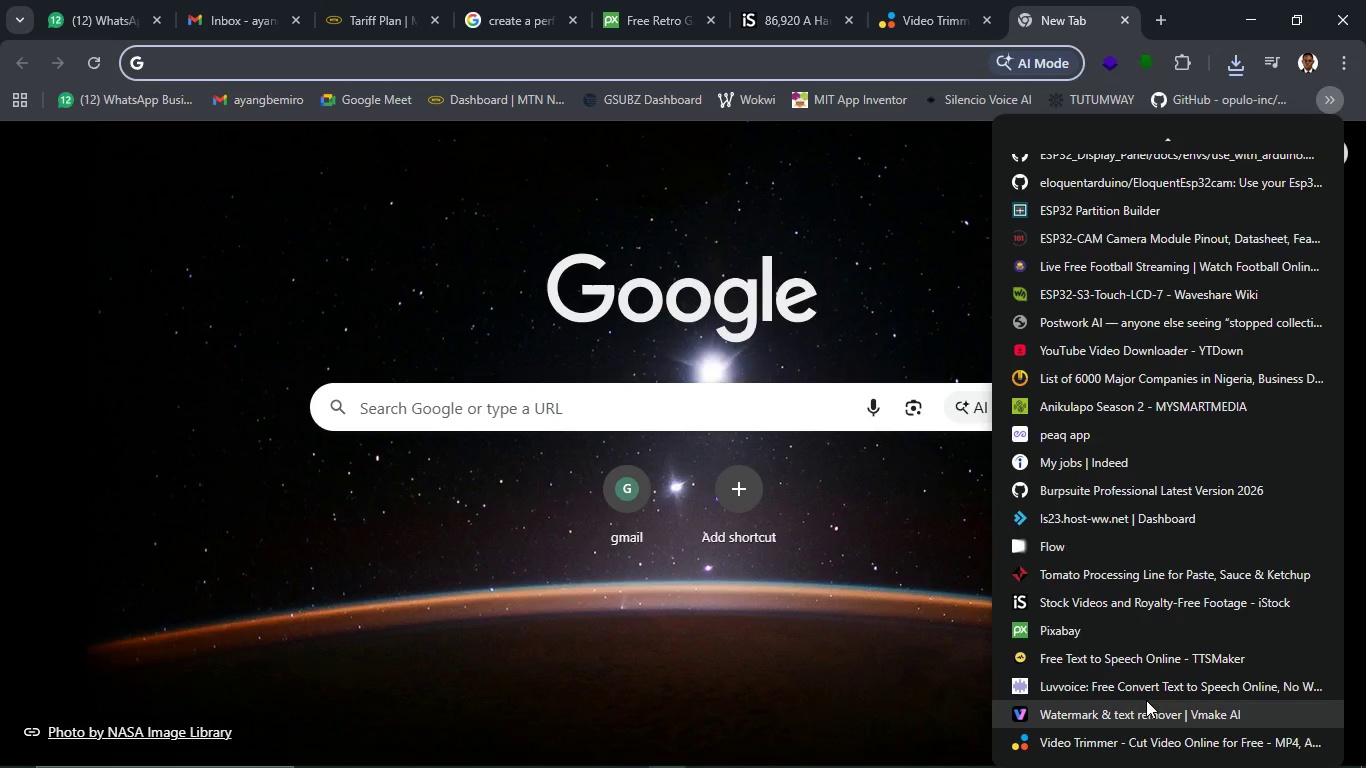 
left_click([1157, 719])
 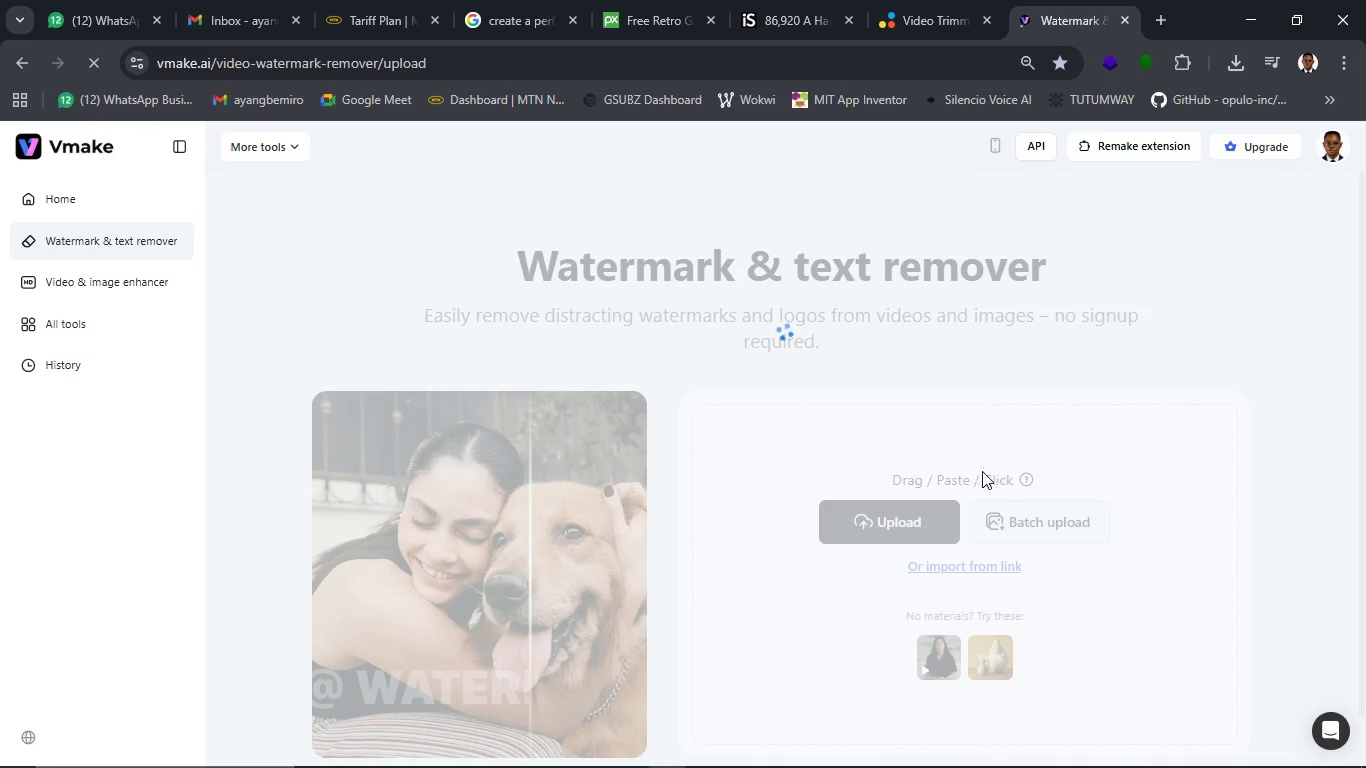 
wait(33.28)
 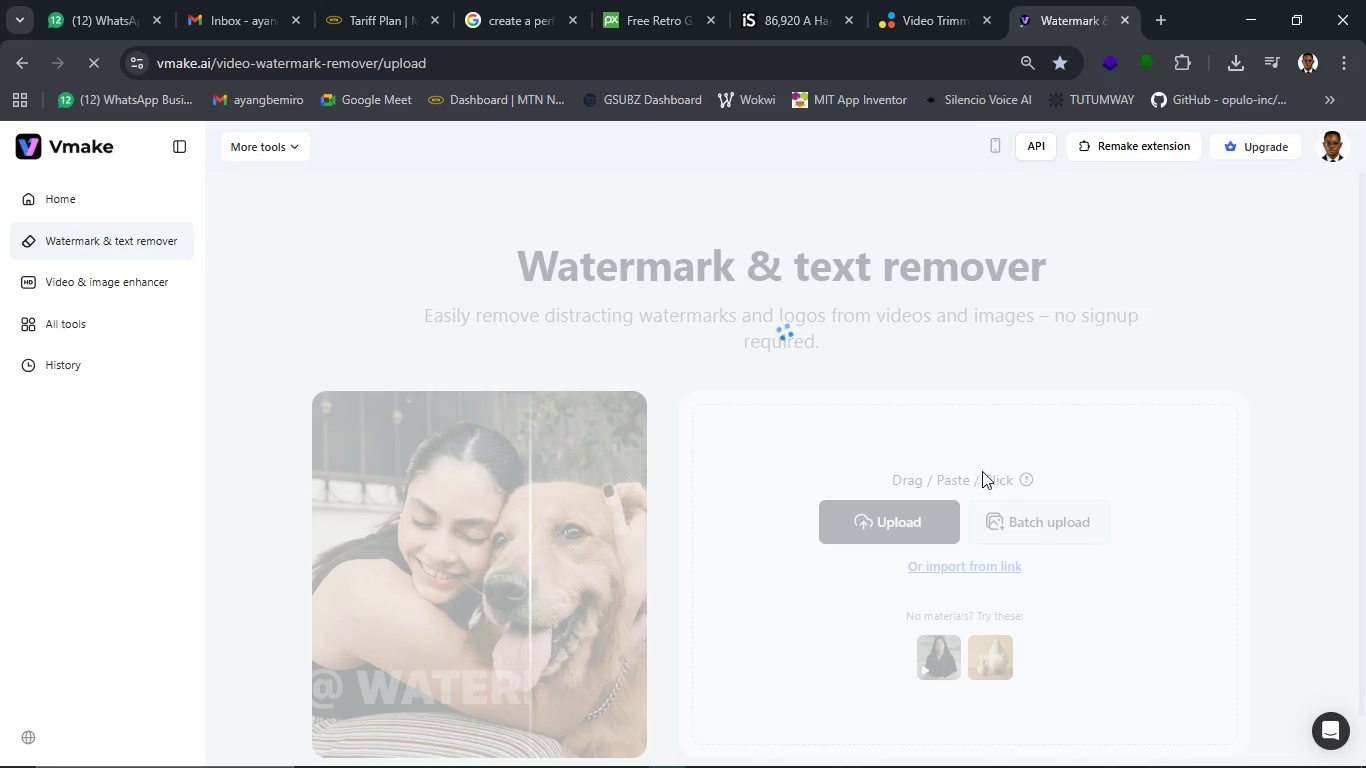 
mouse_move([1137, 740])
 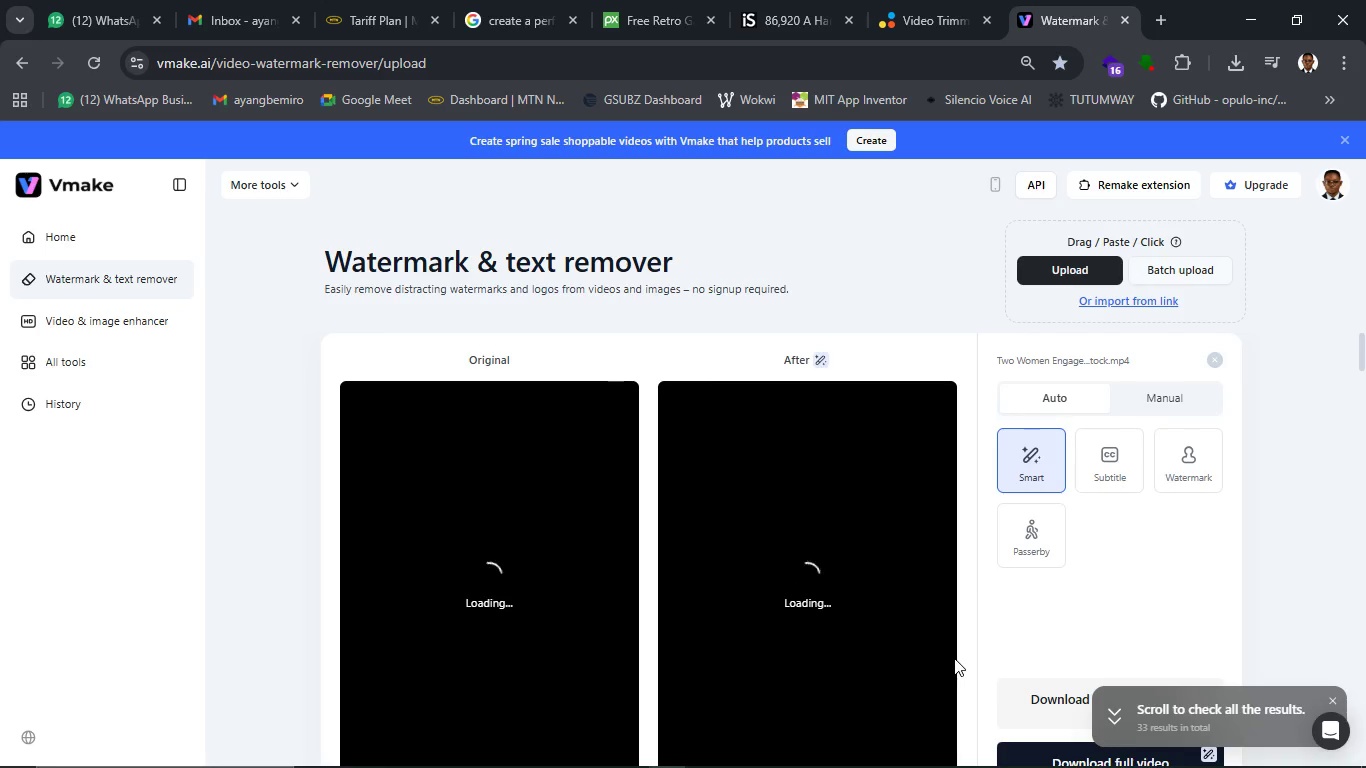 
wait(16.6)
 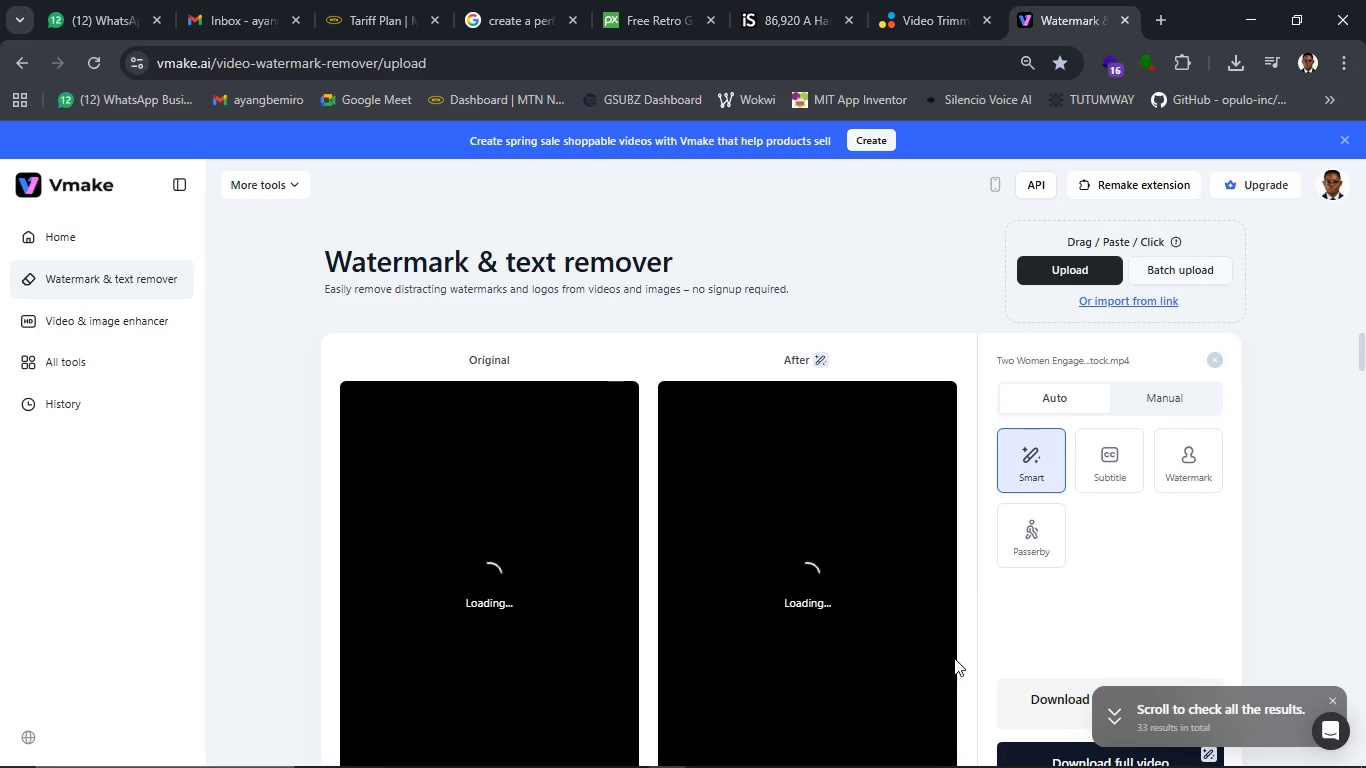 
scroll: coordinate [810, 540], scroll_direction: up, amount: 9.0
 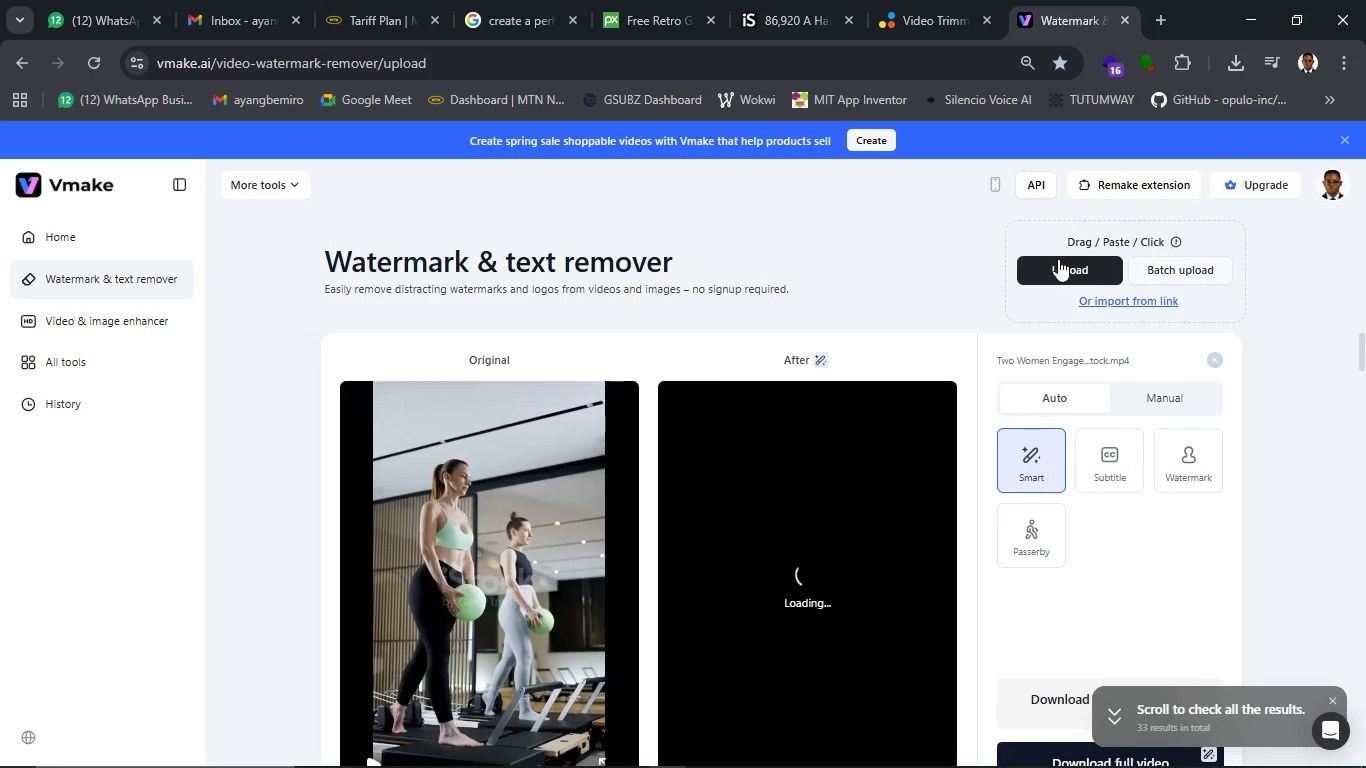 
left_click([1058, 259])
 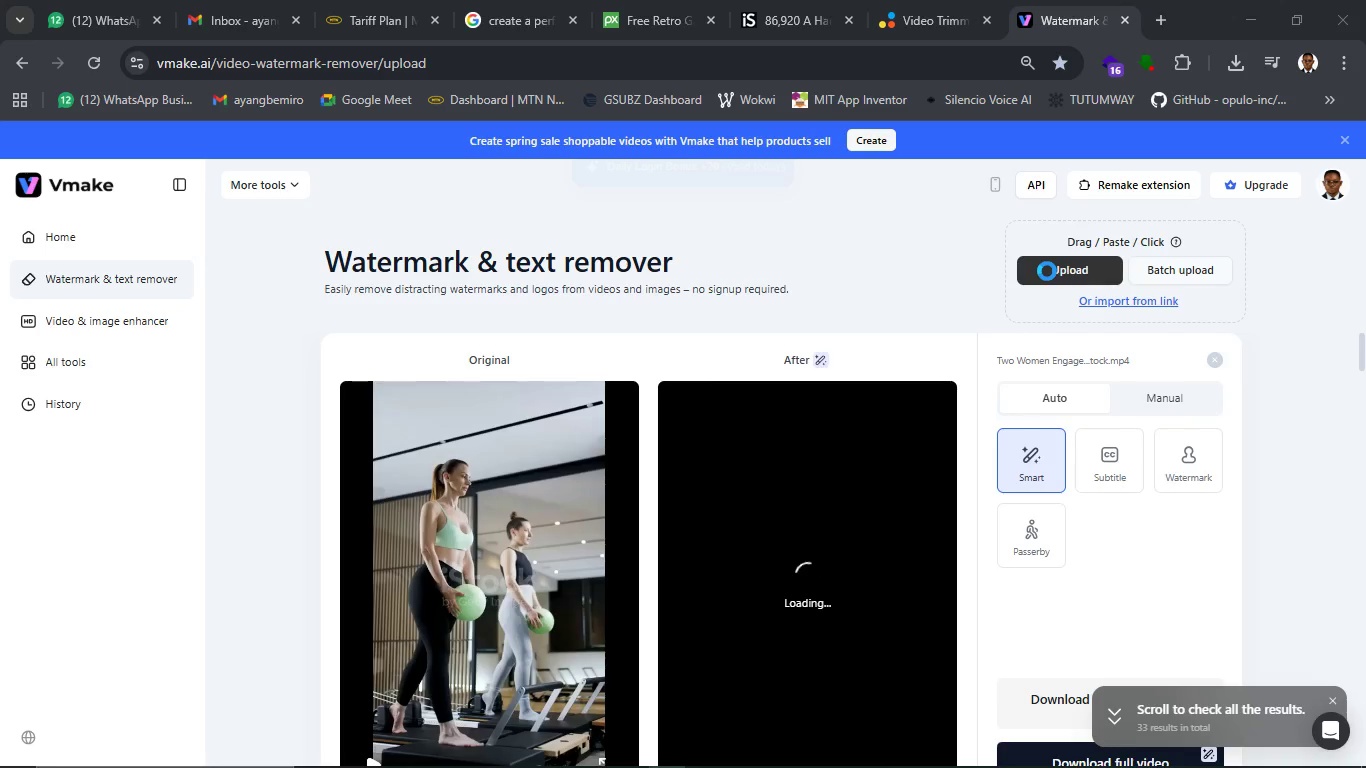 
wait(11.34)
 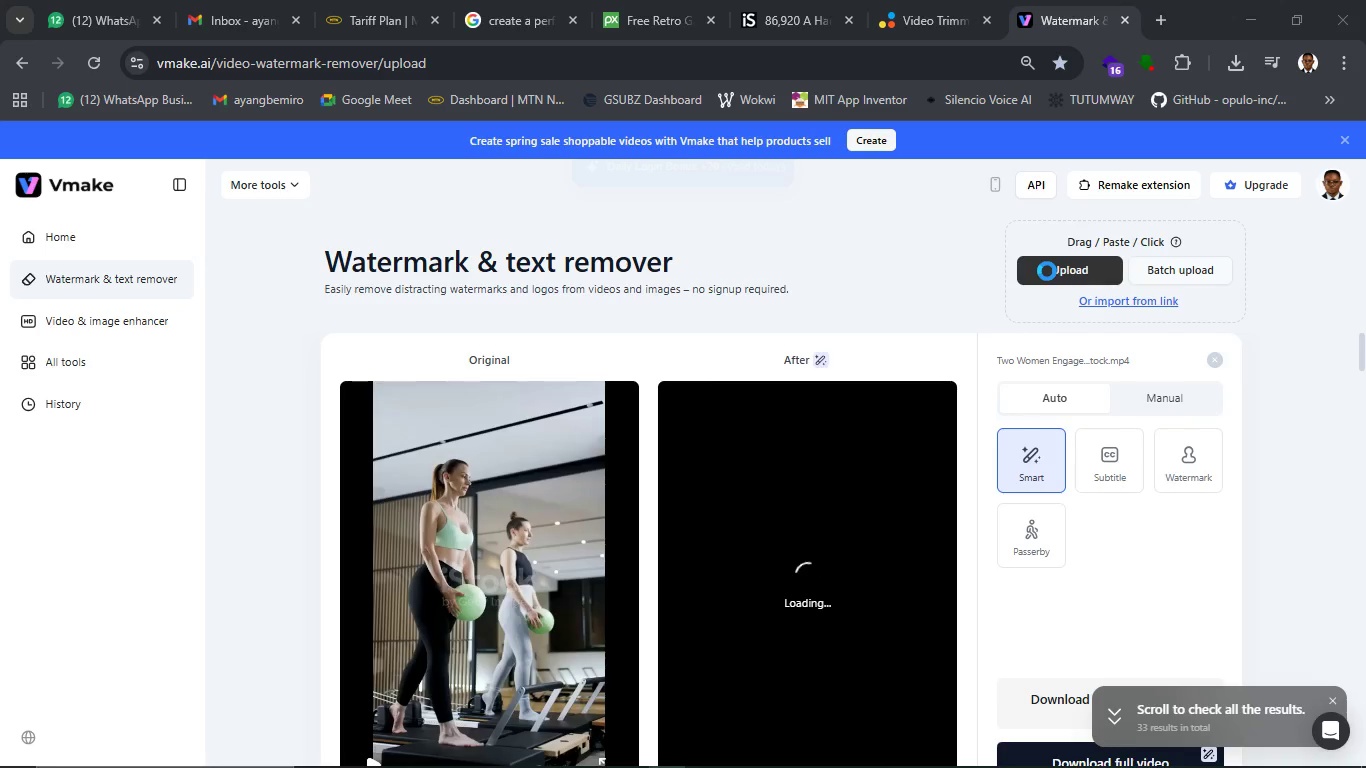 
scroll: coordinate [374, 330], scroll_direction: up, amount: 16.0
 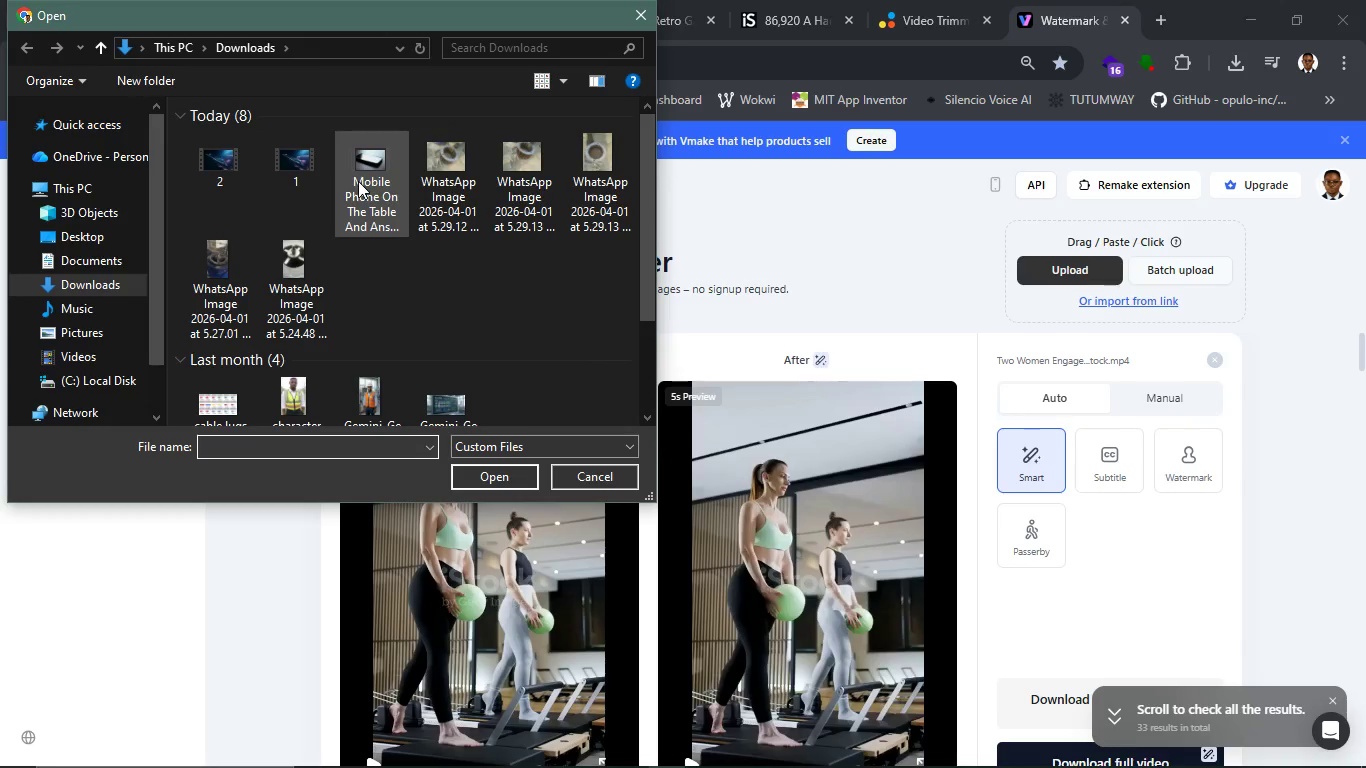 
left_click([360, 172])
 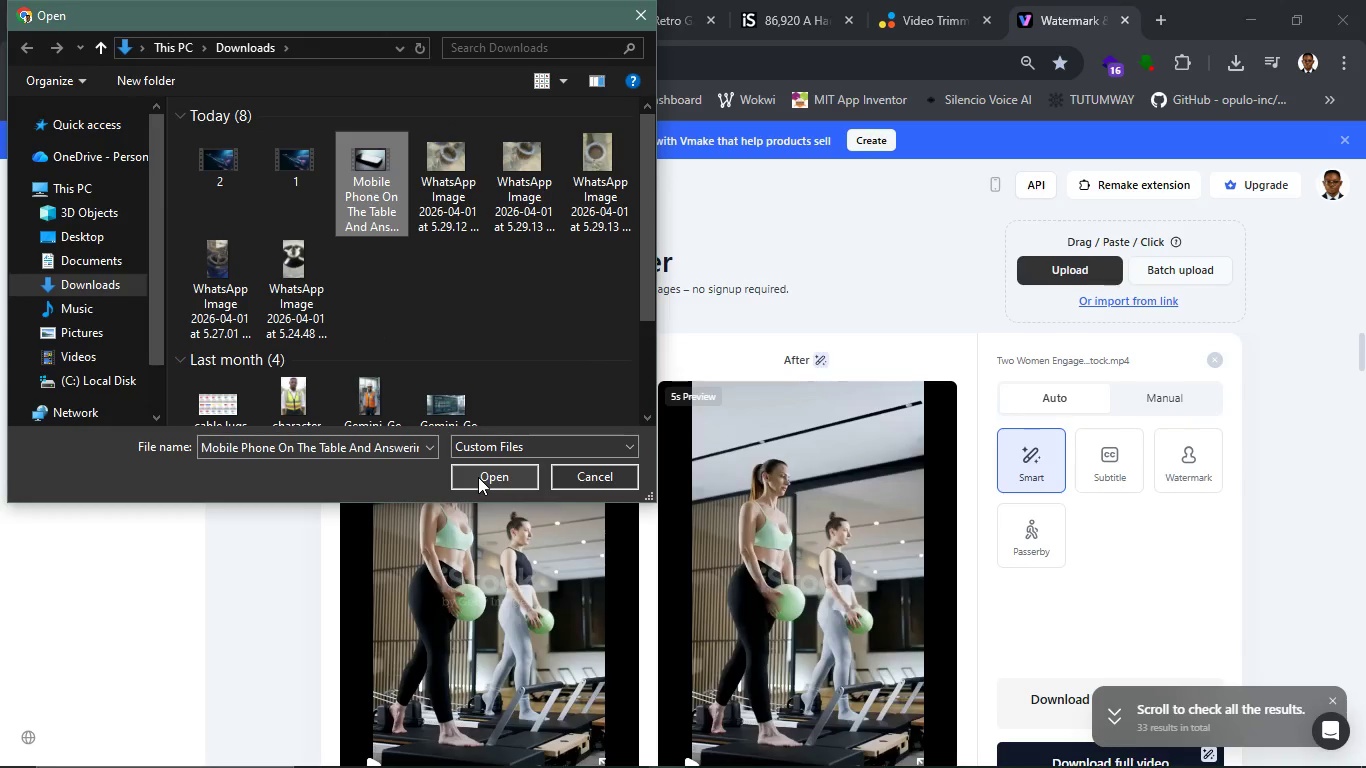 
left_click([478, 477])
 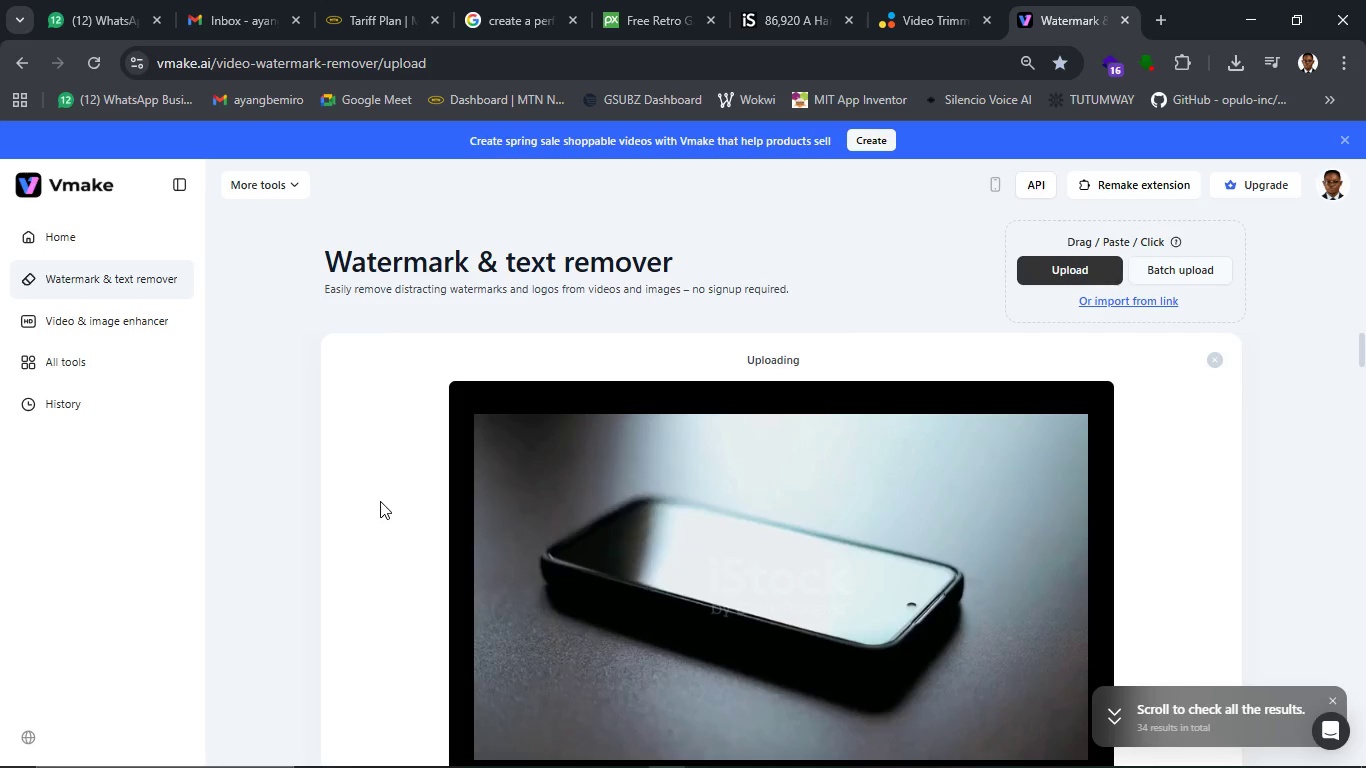 
wait(7.83)
 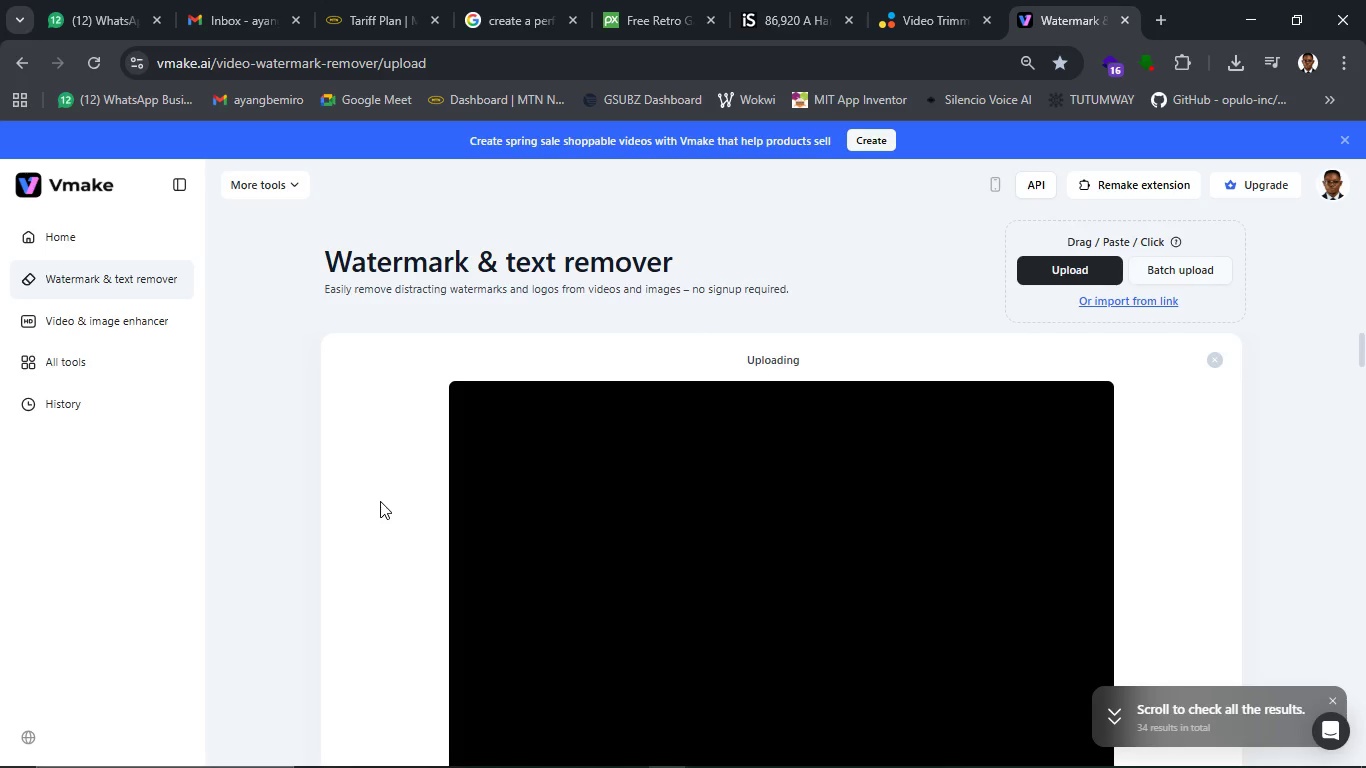 
scroll: coordinate [638, 480], scroll_direction: down, amount: 4.0
 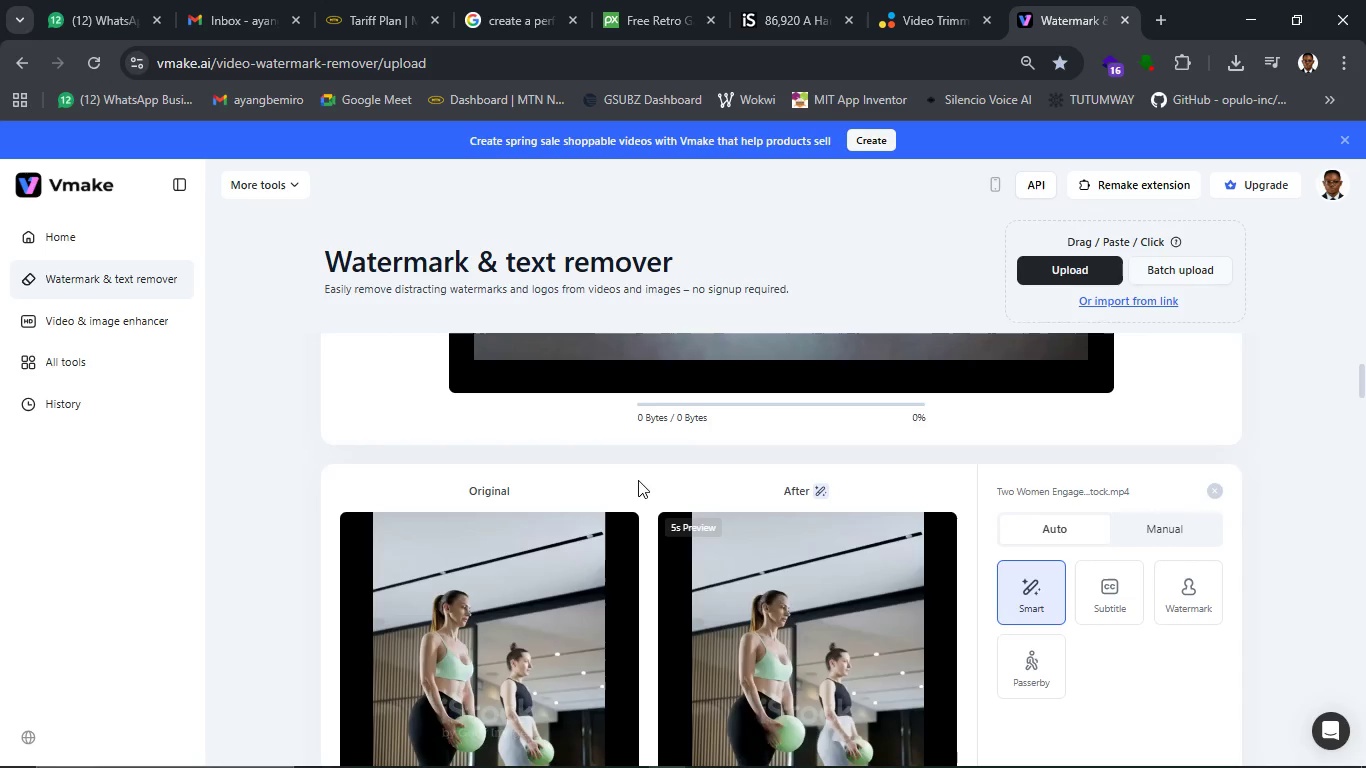 
scroll: coordinate [638, 480], scroll_direction: up, amount: 1.0
 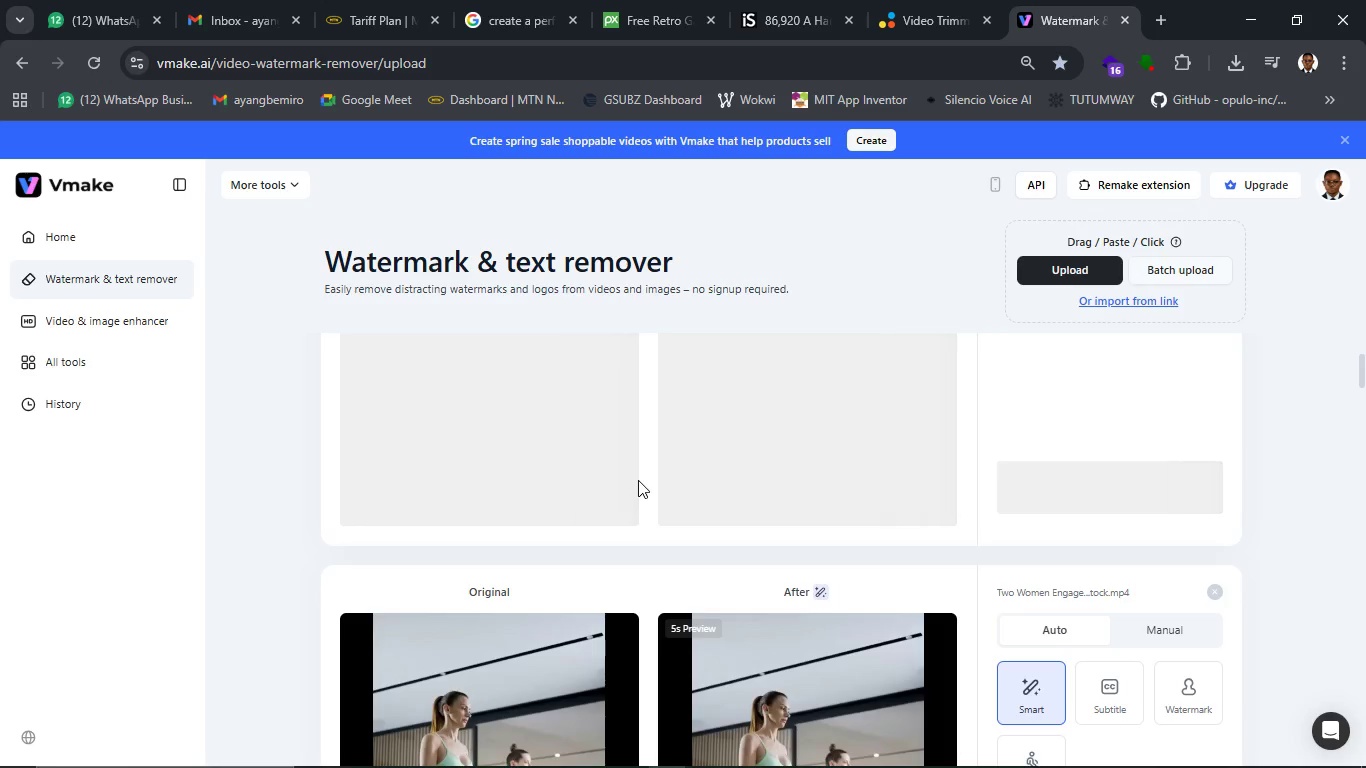 
wait(31.75)
 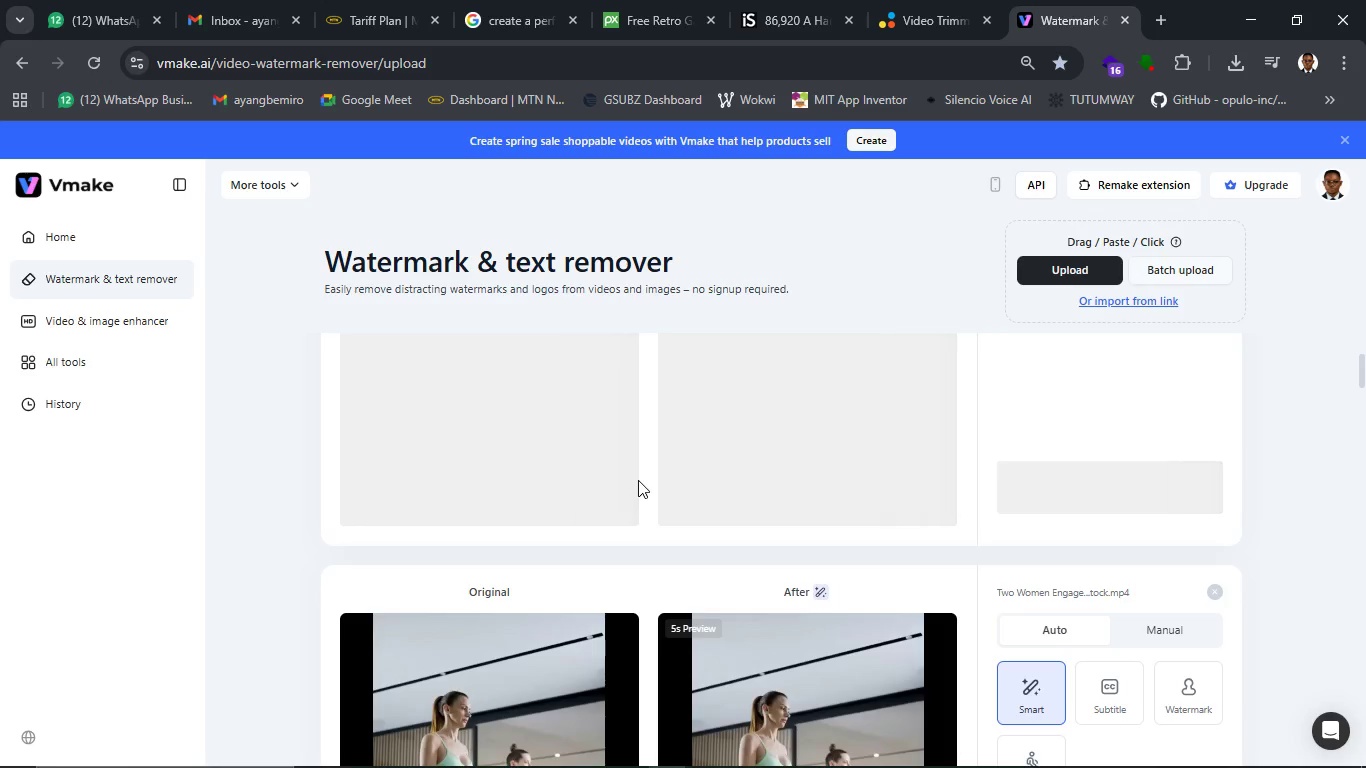 
scroll: coordinate [841, 608], scroll_direction: up, amount: 2.0
 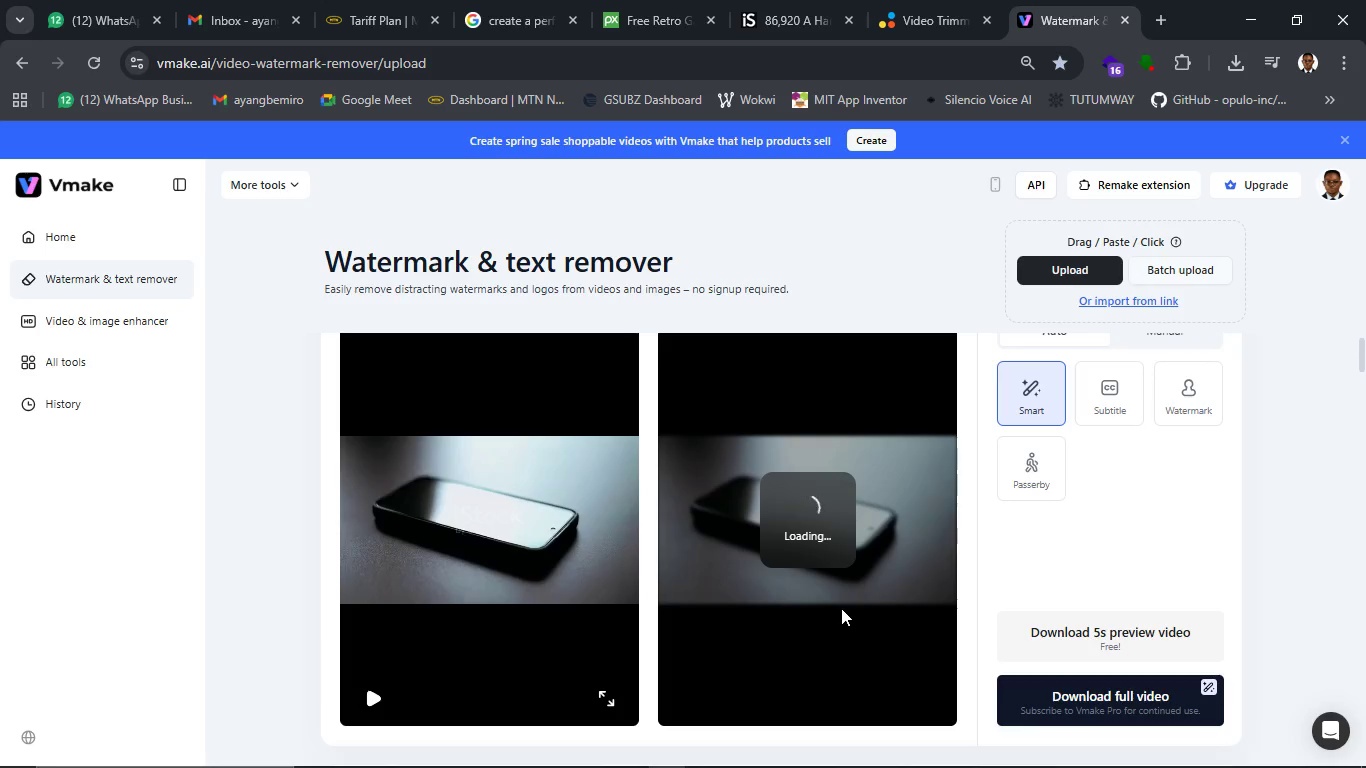 
wait(21.96)
 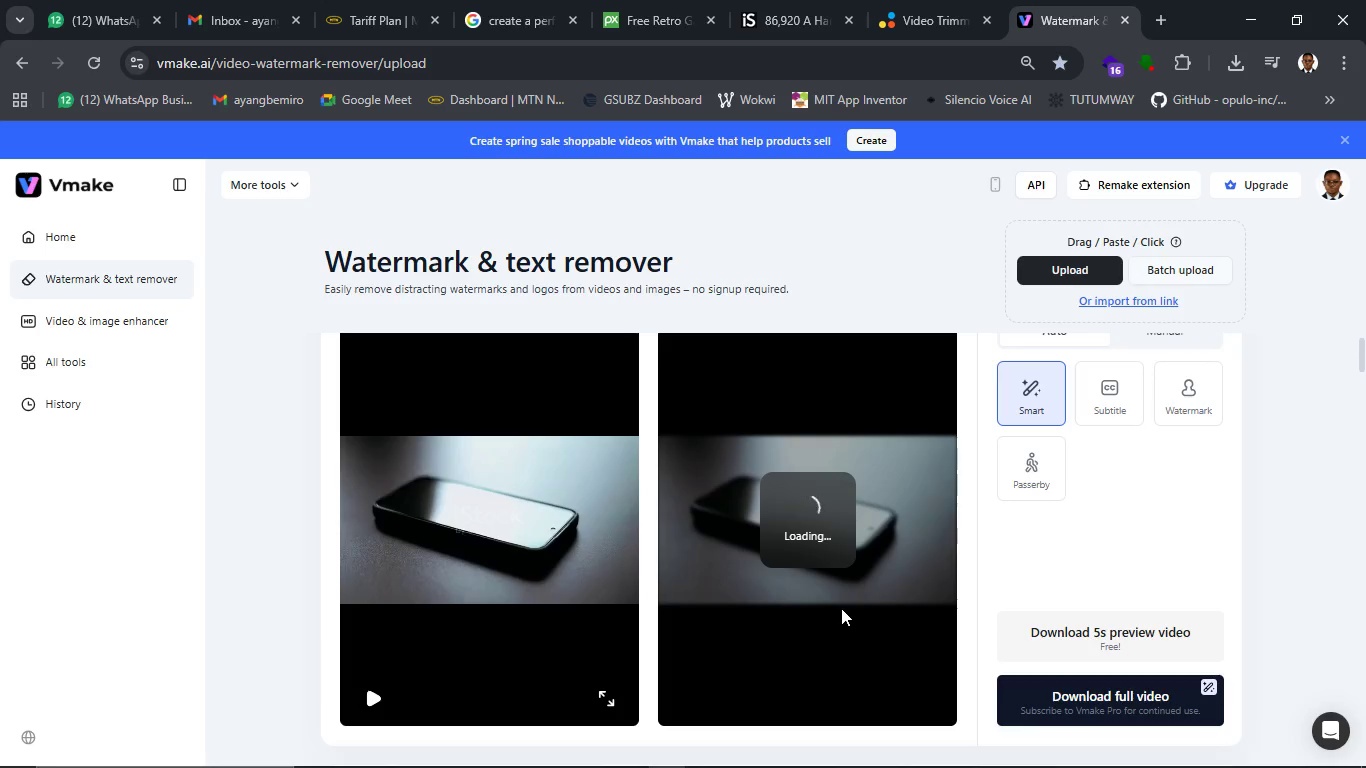 
scroll: coordinate [841, 608], scroll_direction: down, amount: 3.0
 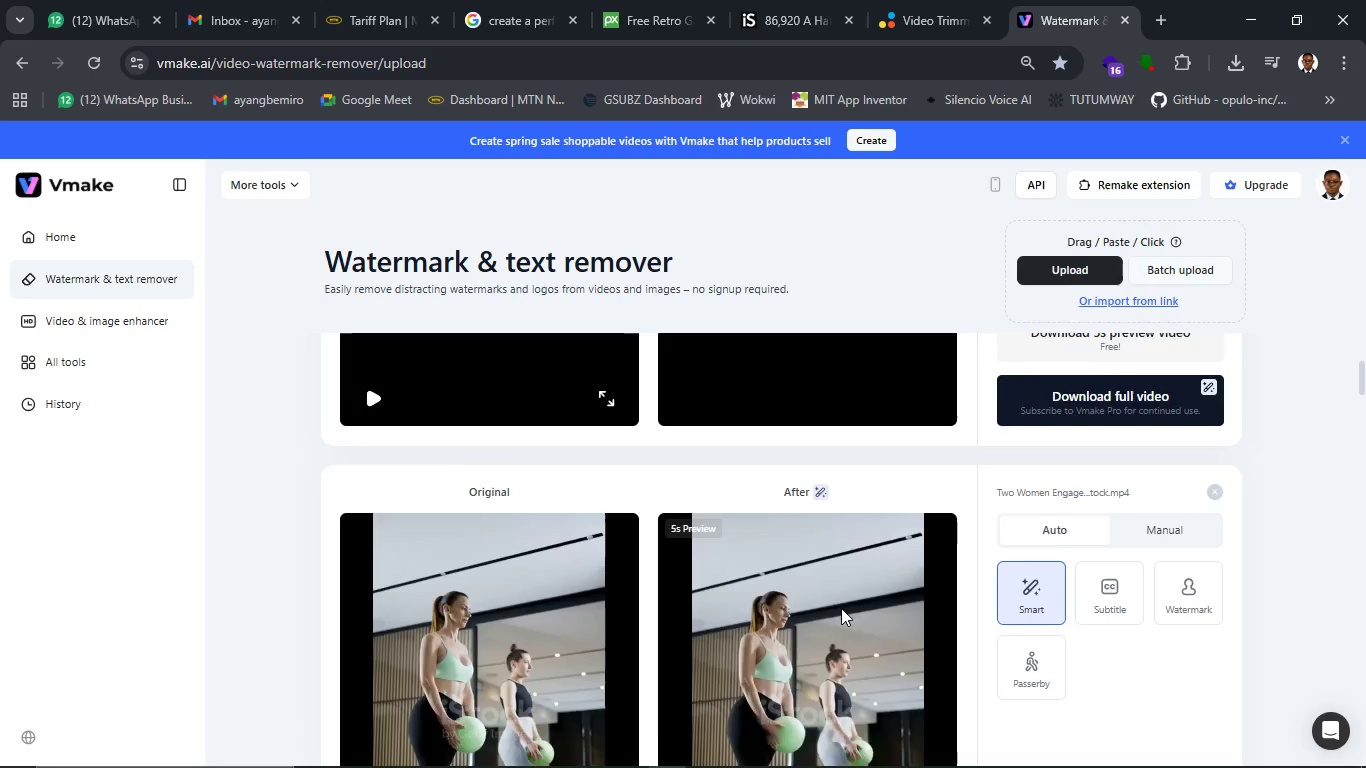 
scroll: coordinate [841, 608], scroll_direction: up, amount: 3.0
 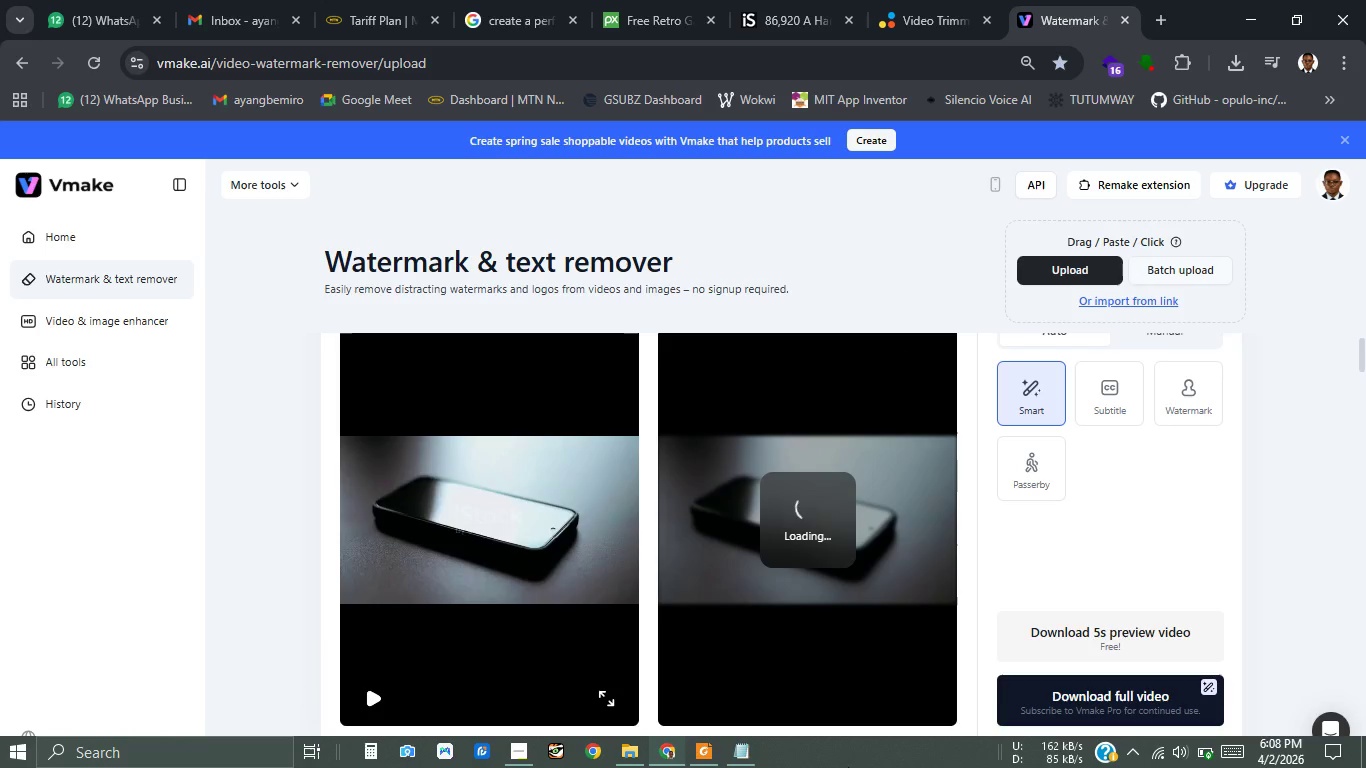 
mouse_move([761, 738])
 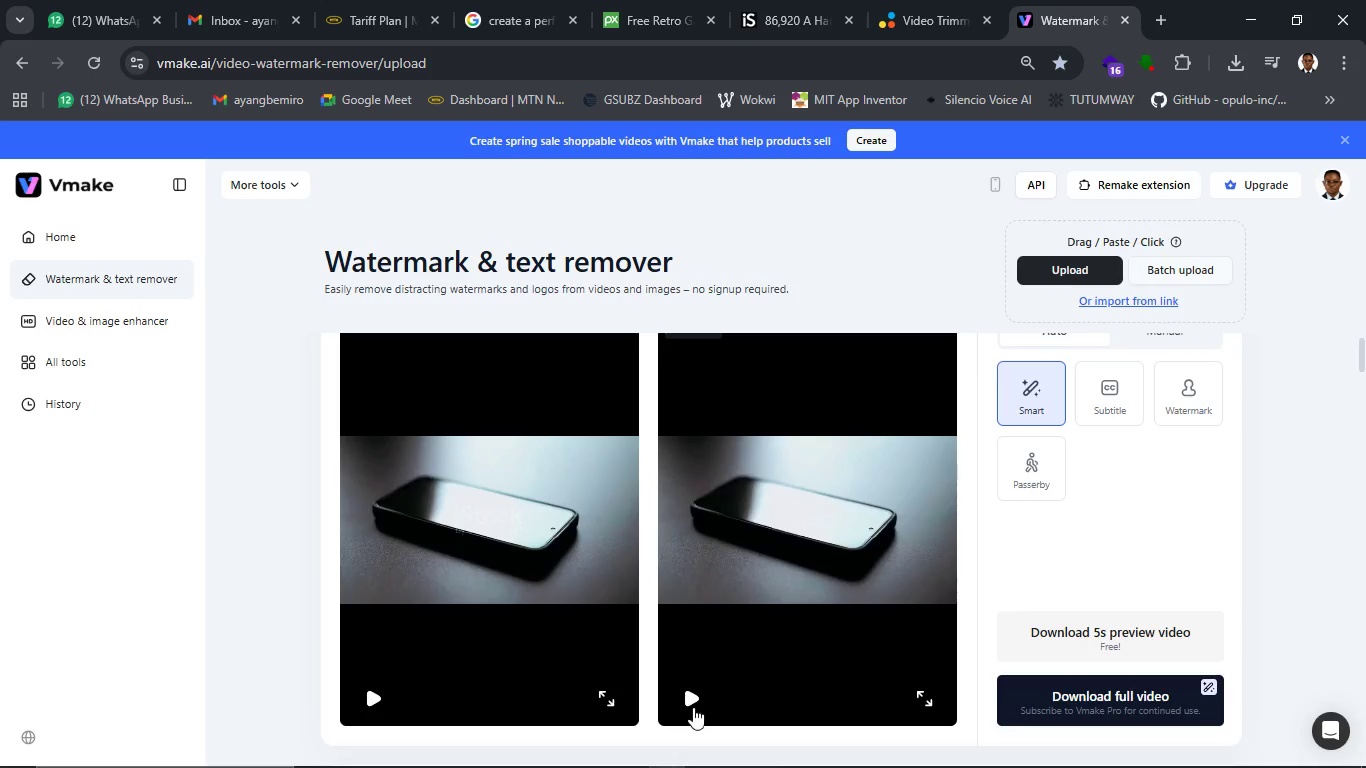 
left_click([693, 707])
 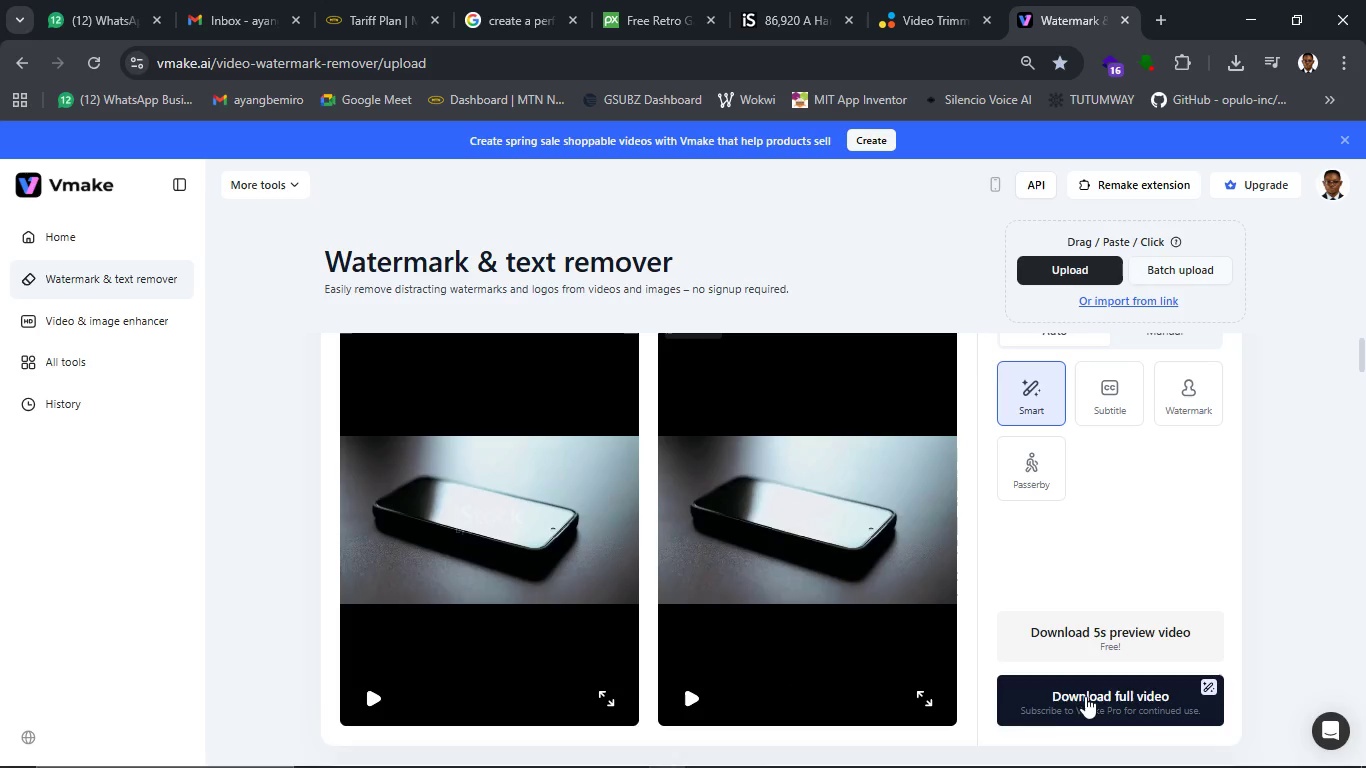 
wait(7.14)
 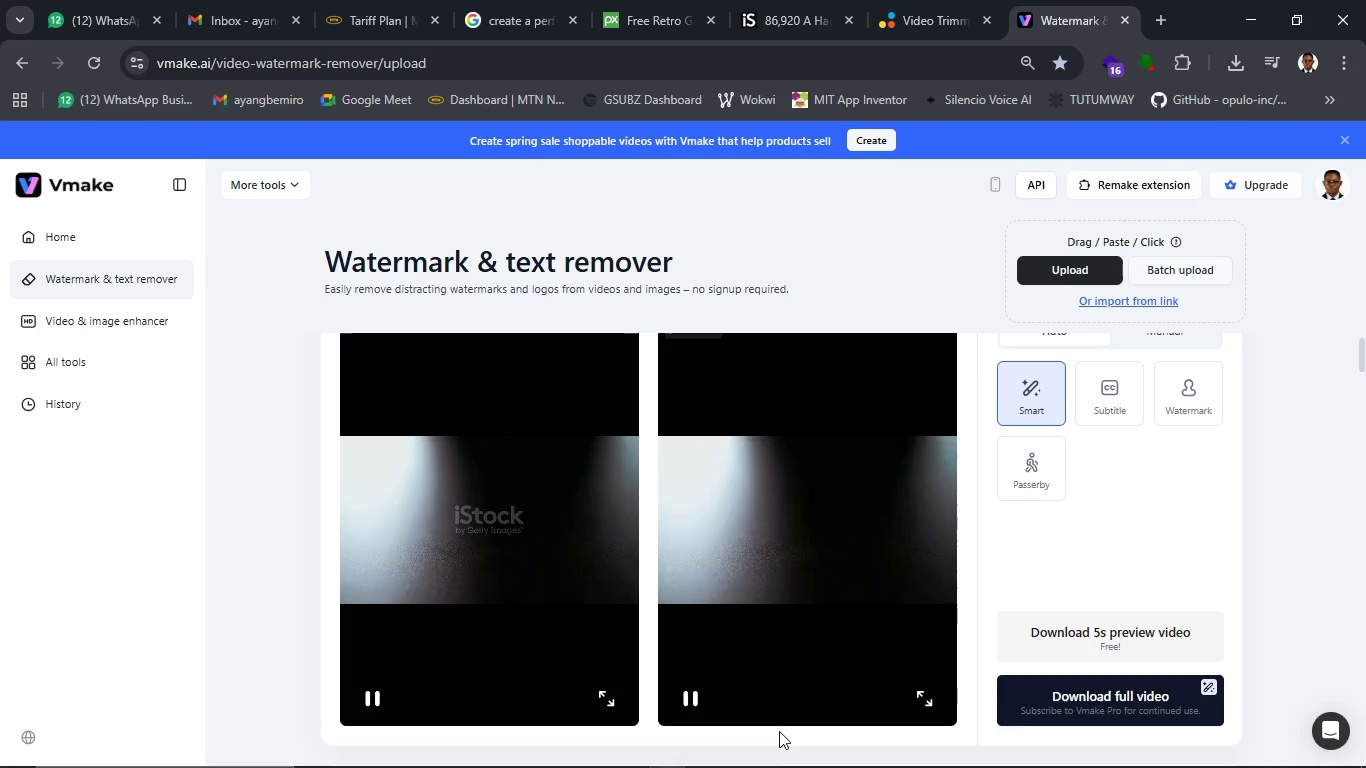 
left_click([687, 704])
 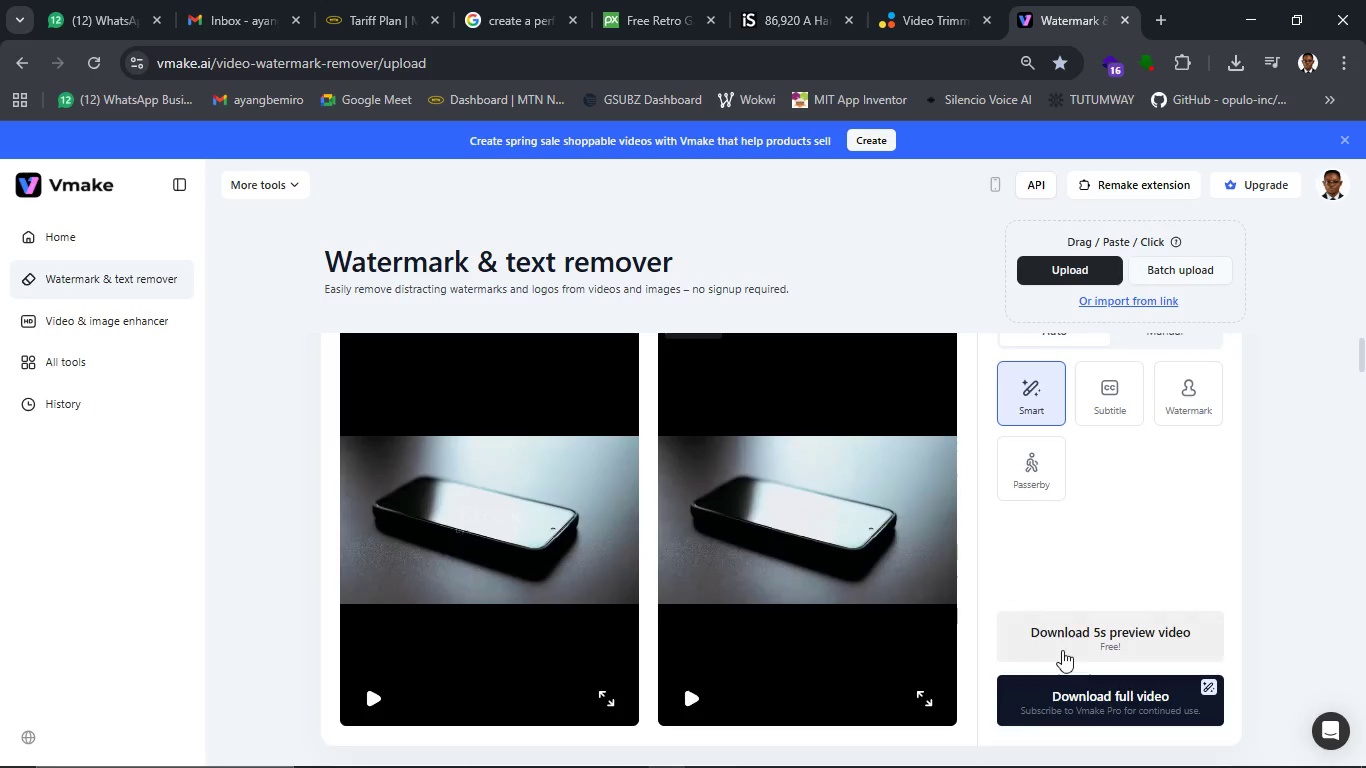 
left_click([1081, 644])
 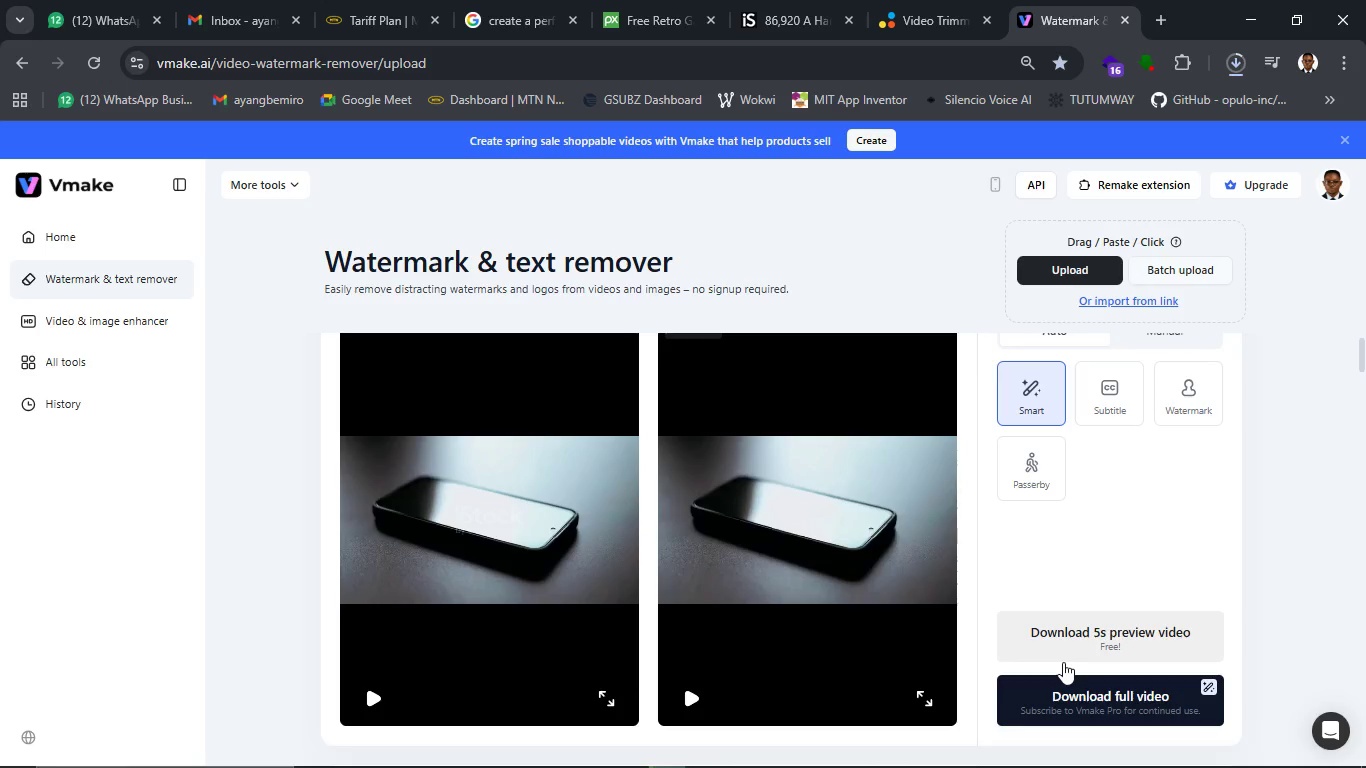 
wait(10.41)
 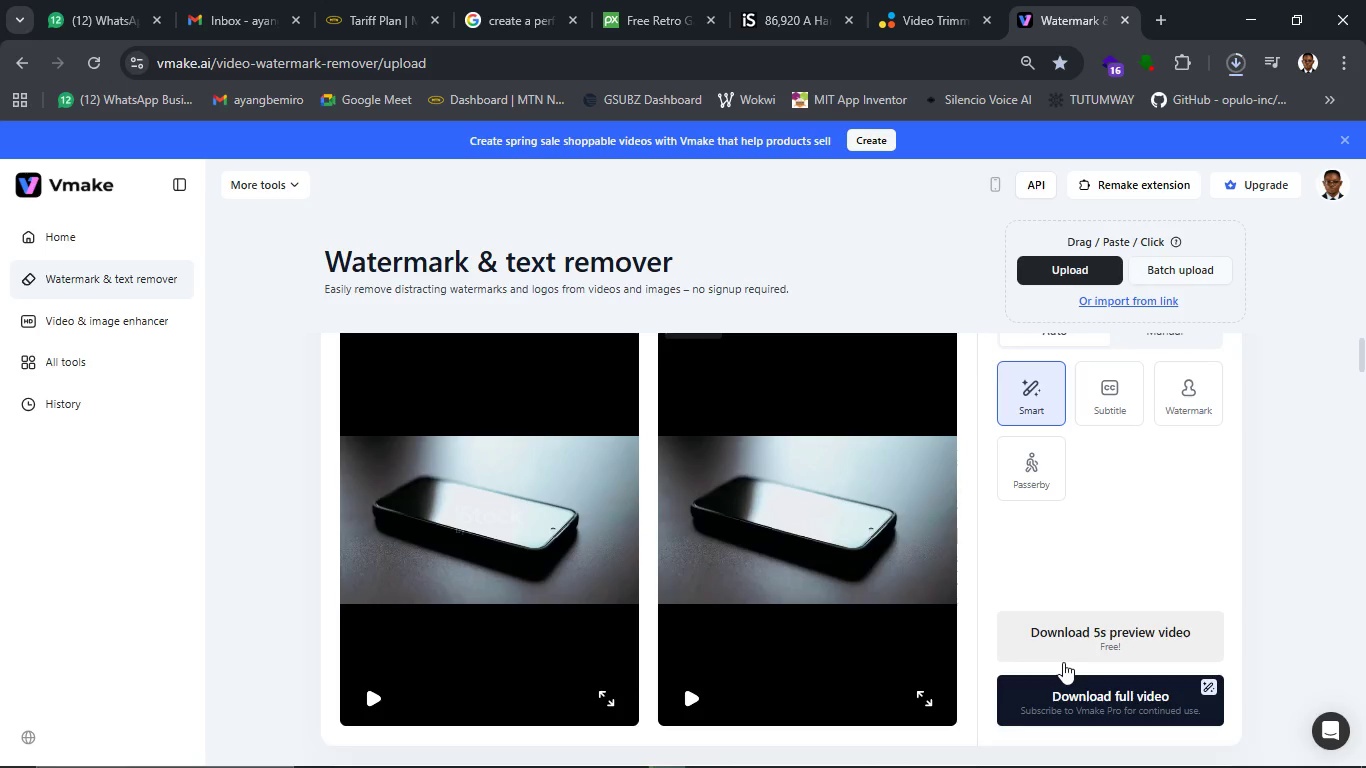 
left_click([635, 753])
 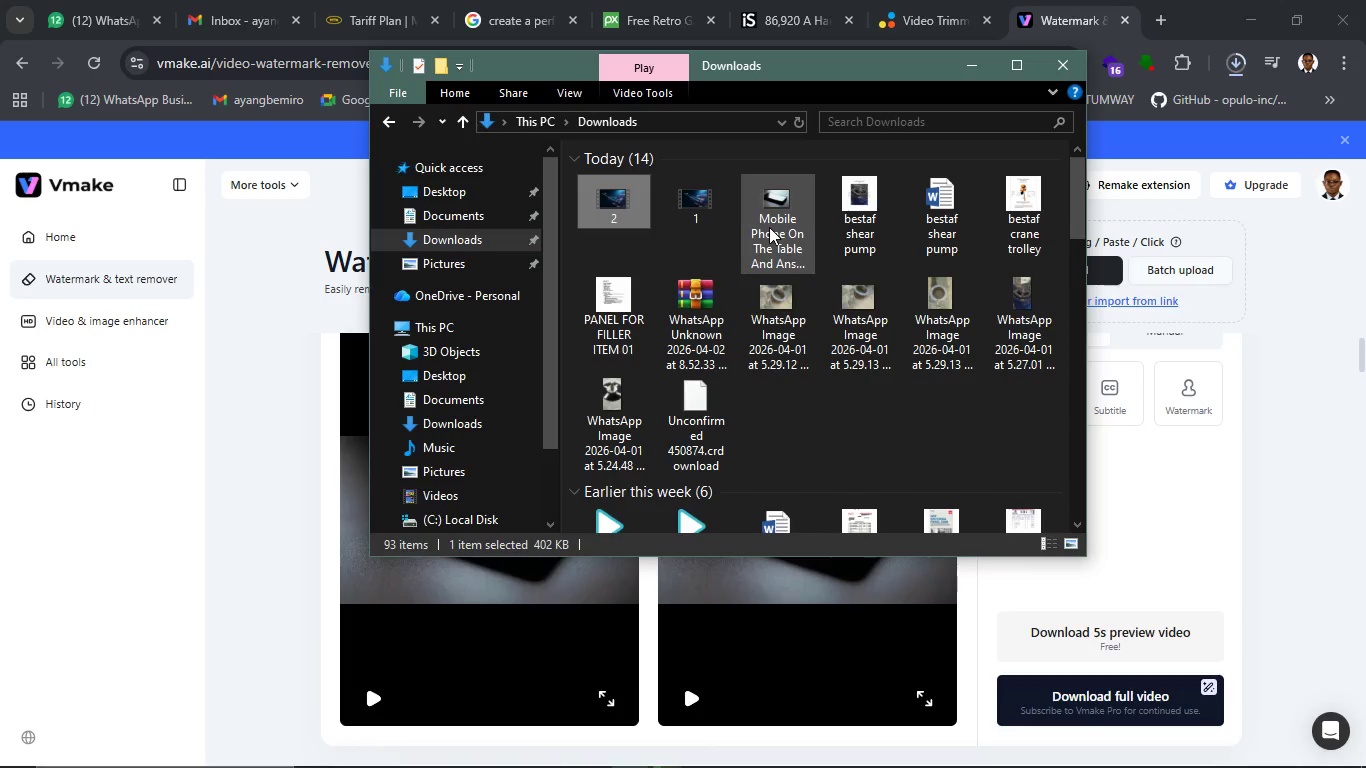 
left_click([769, 227])
 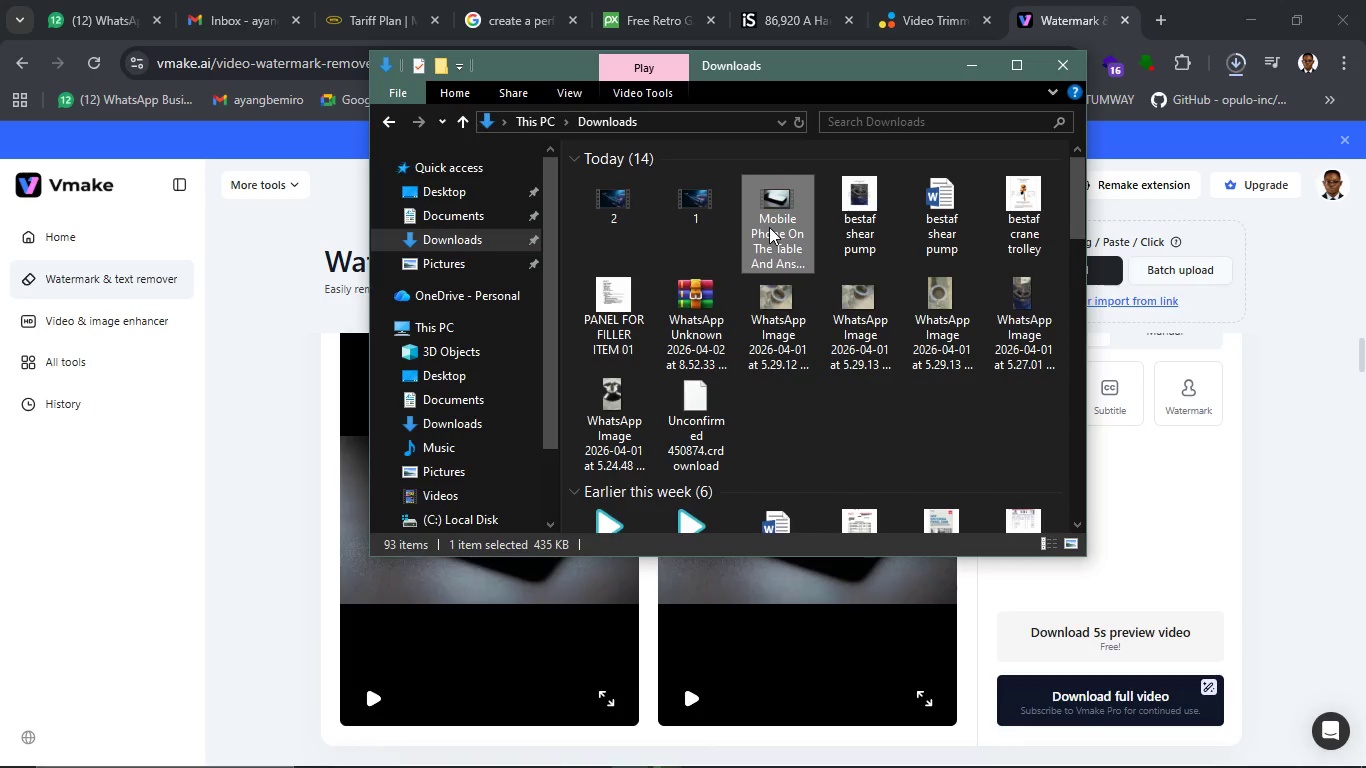 
key(Delete)
 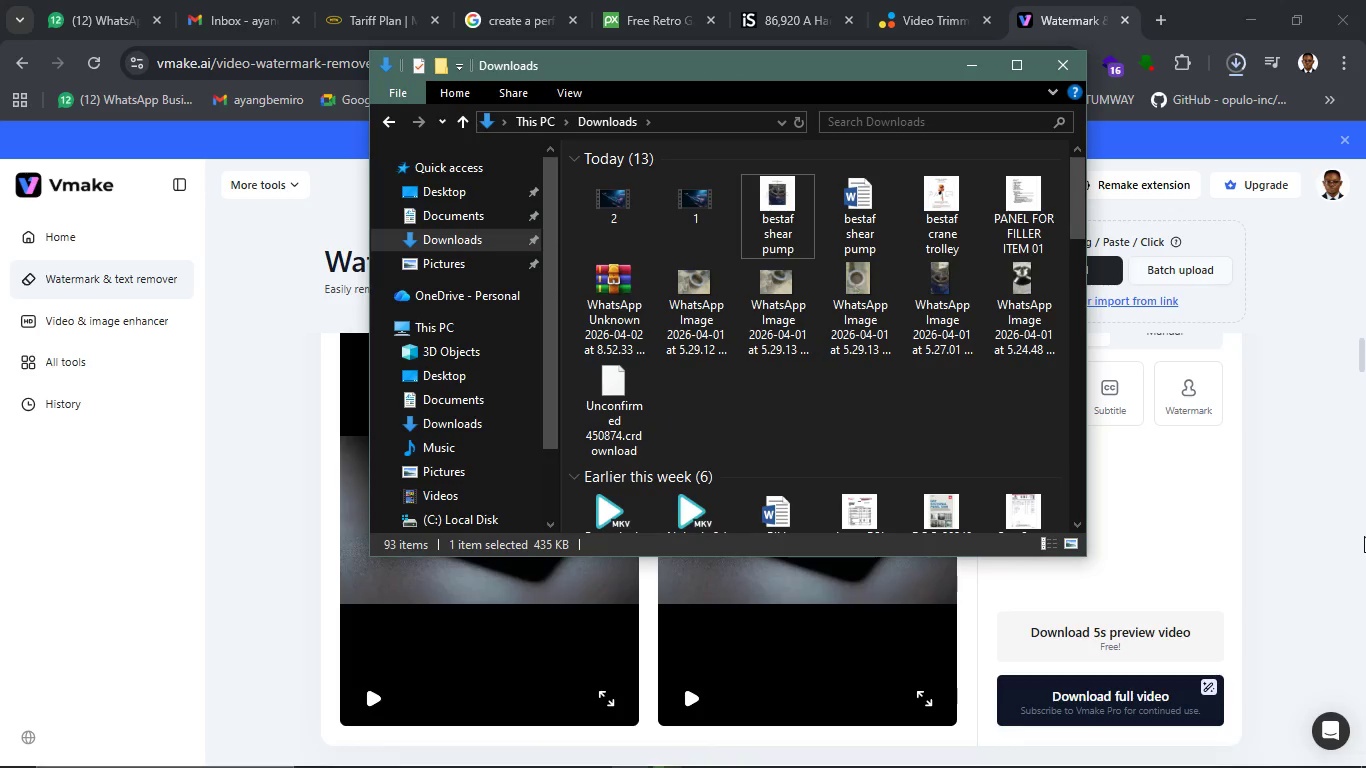 
left_click([1329, 536])
 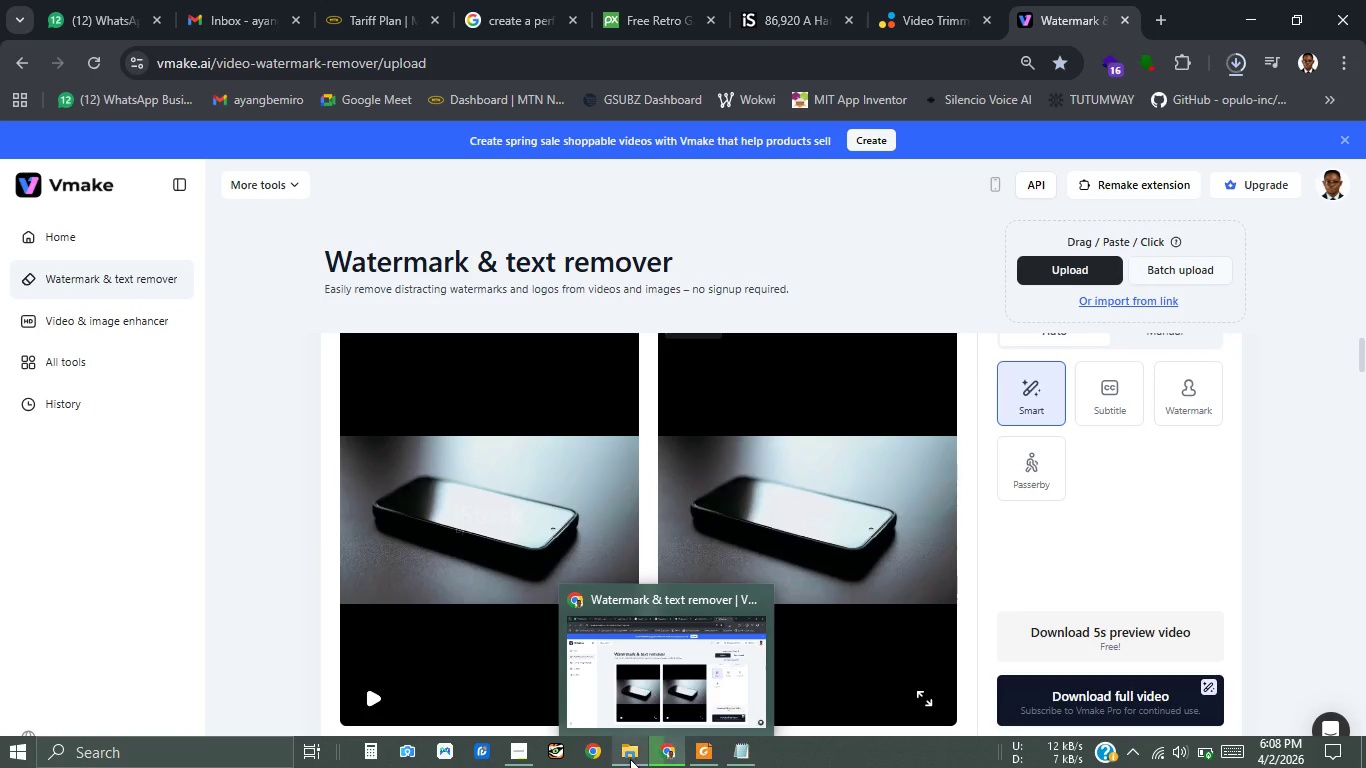 
wait(6.75)
 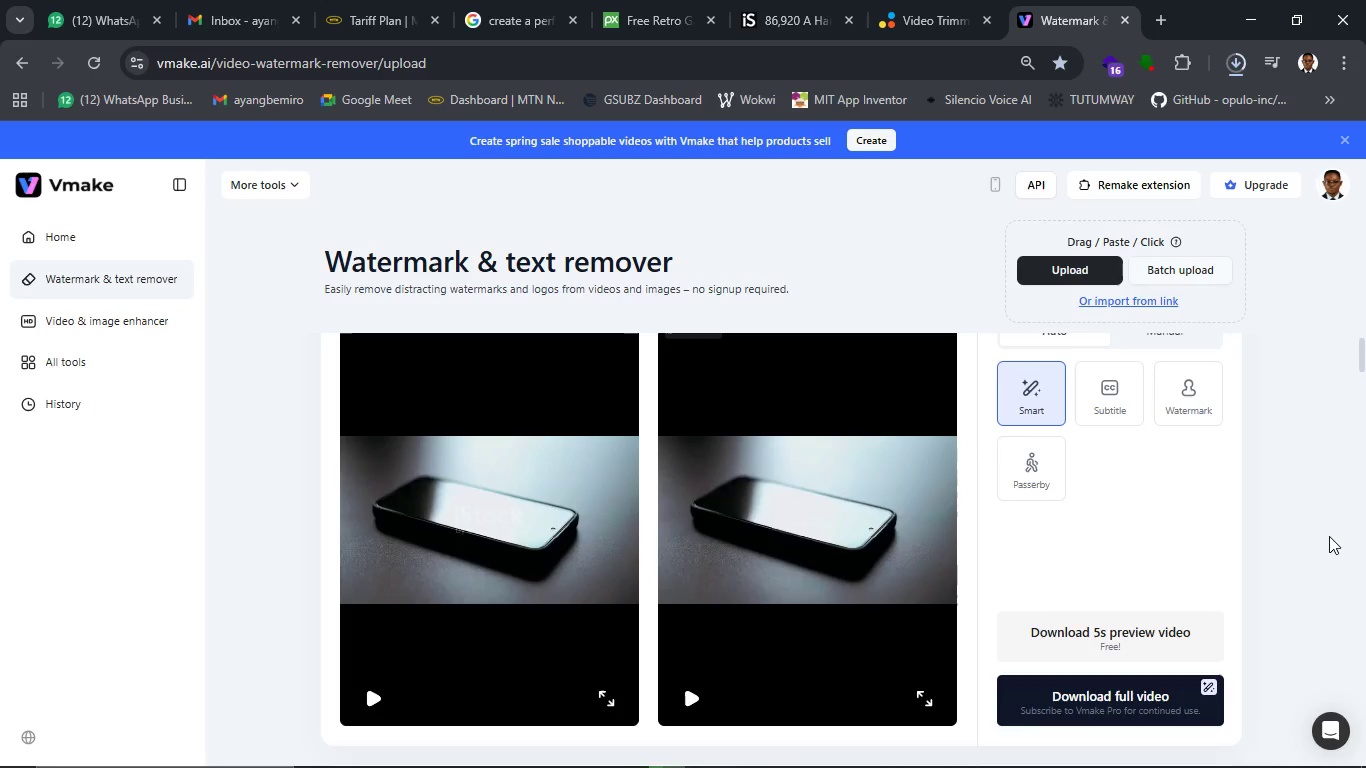 
left_click([527, 747])
 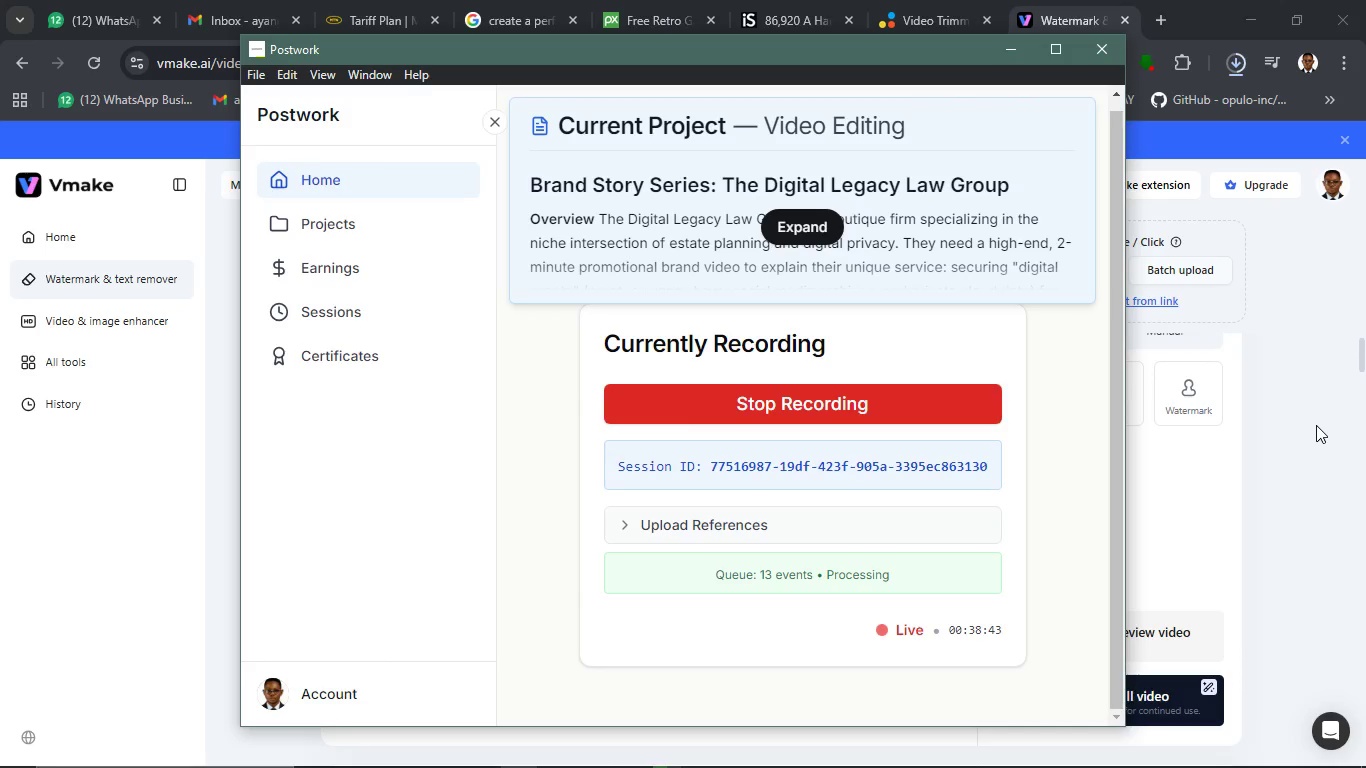 
wait(13.31)
 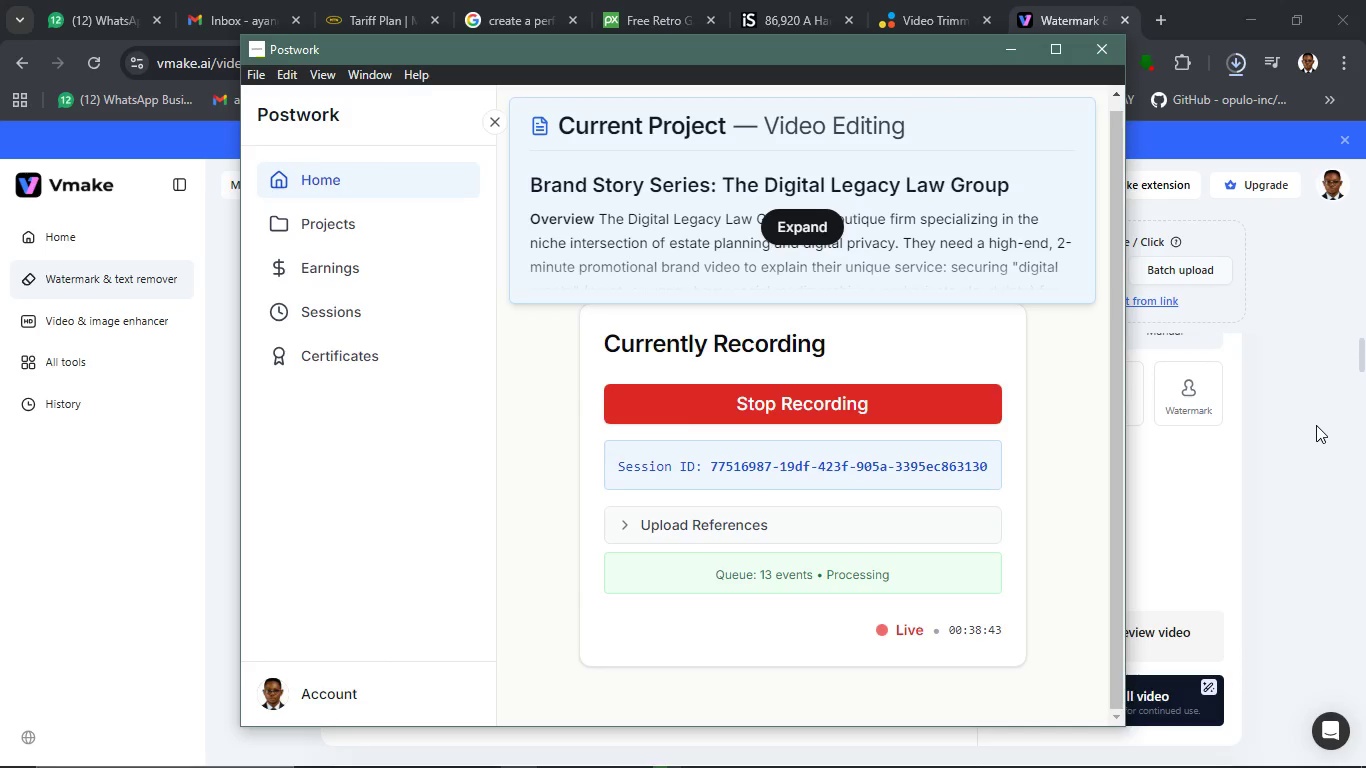 
left_click([987, 428])